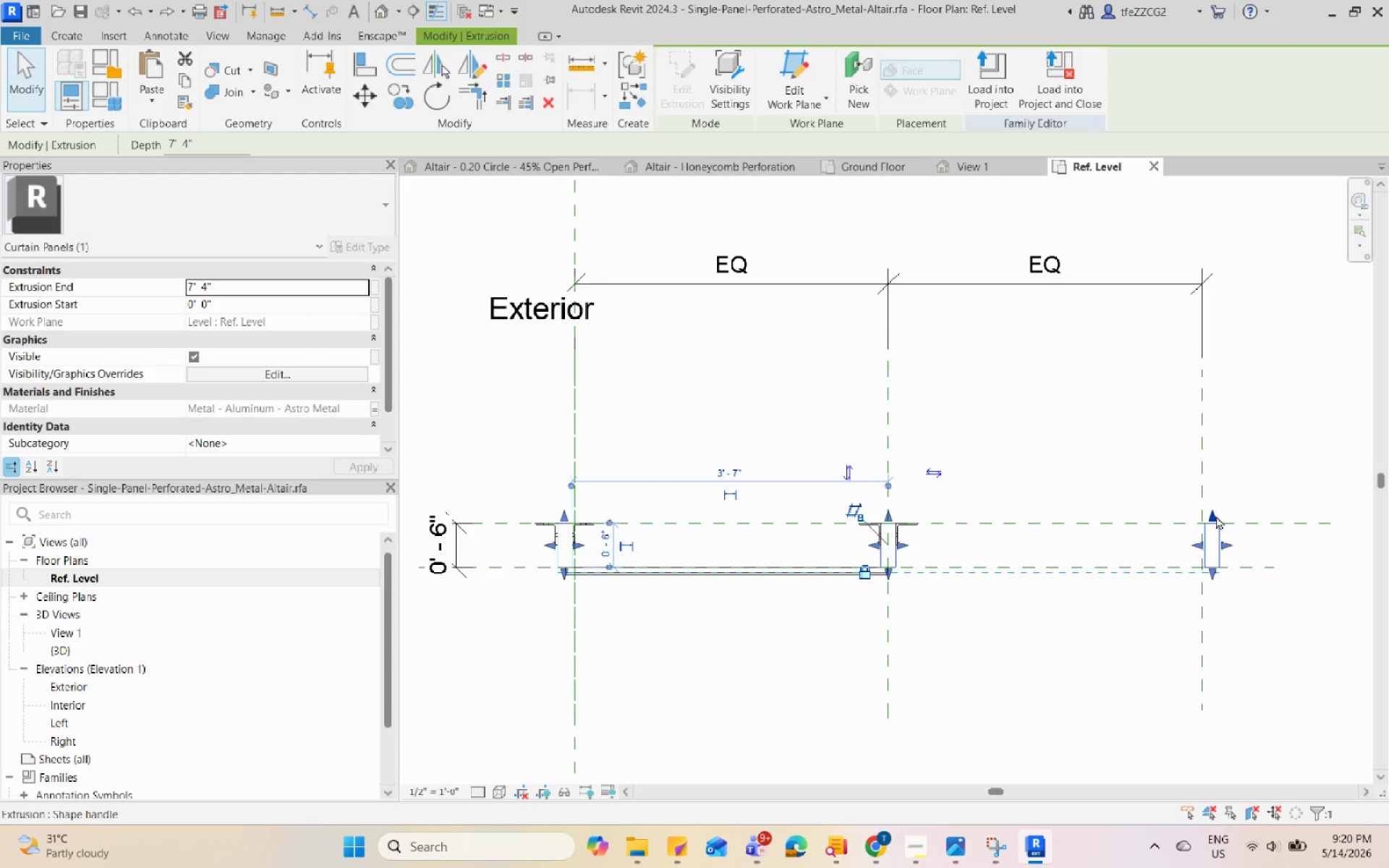 
key(D)
 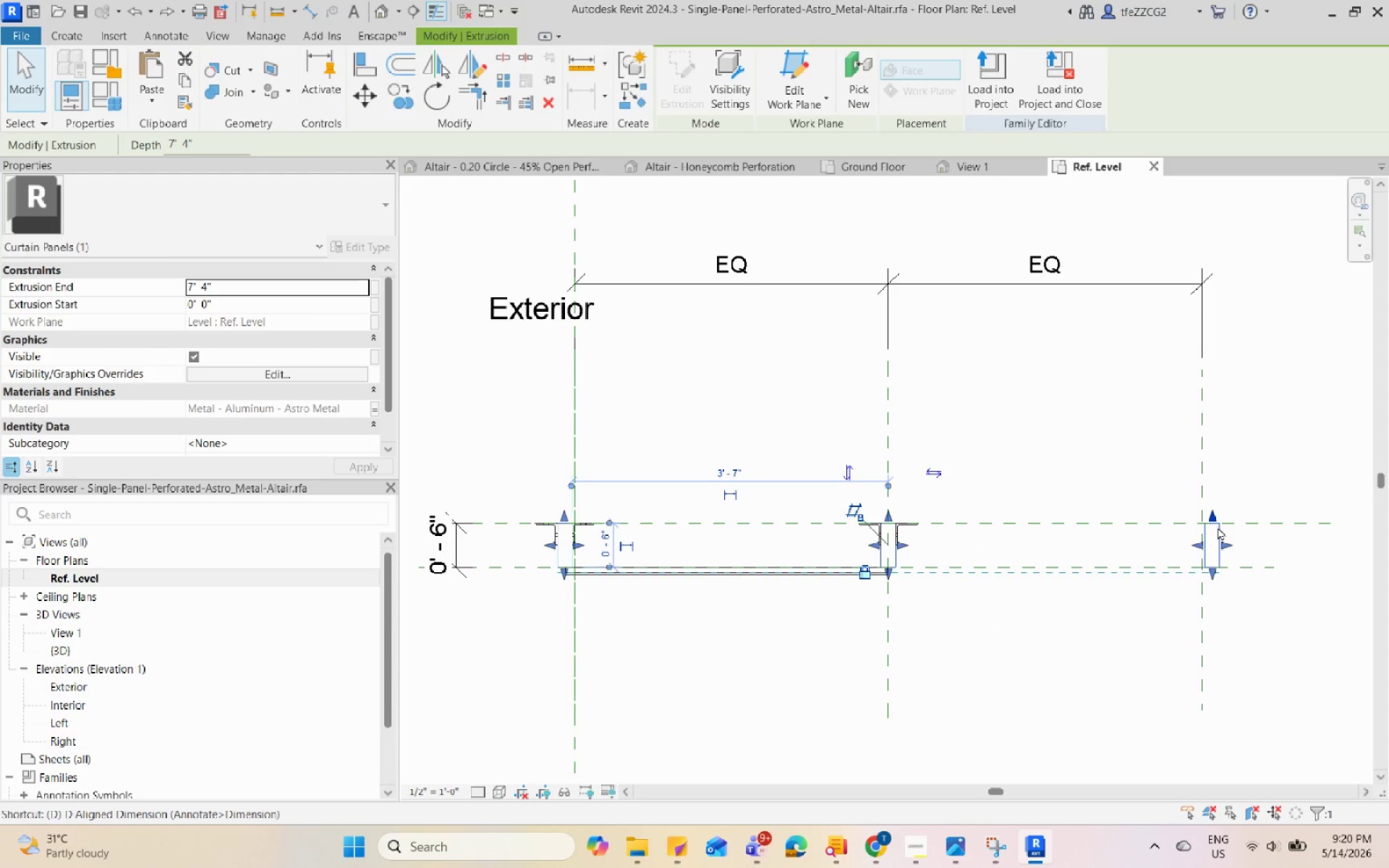 
double_click([1221, 535])
 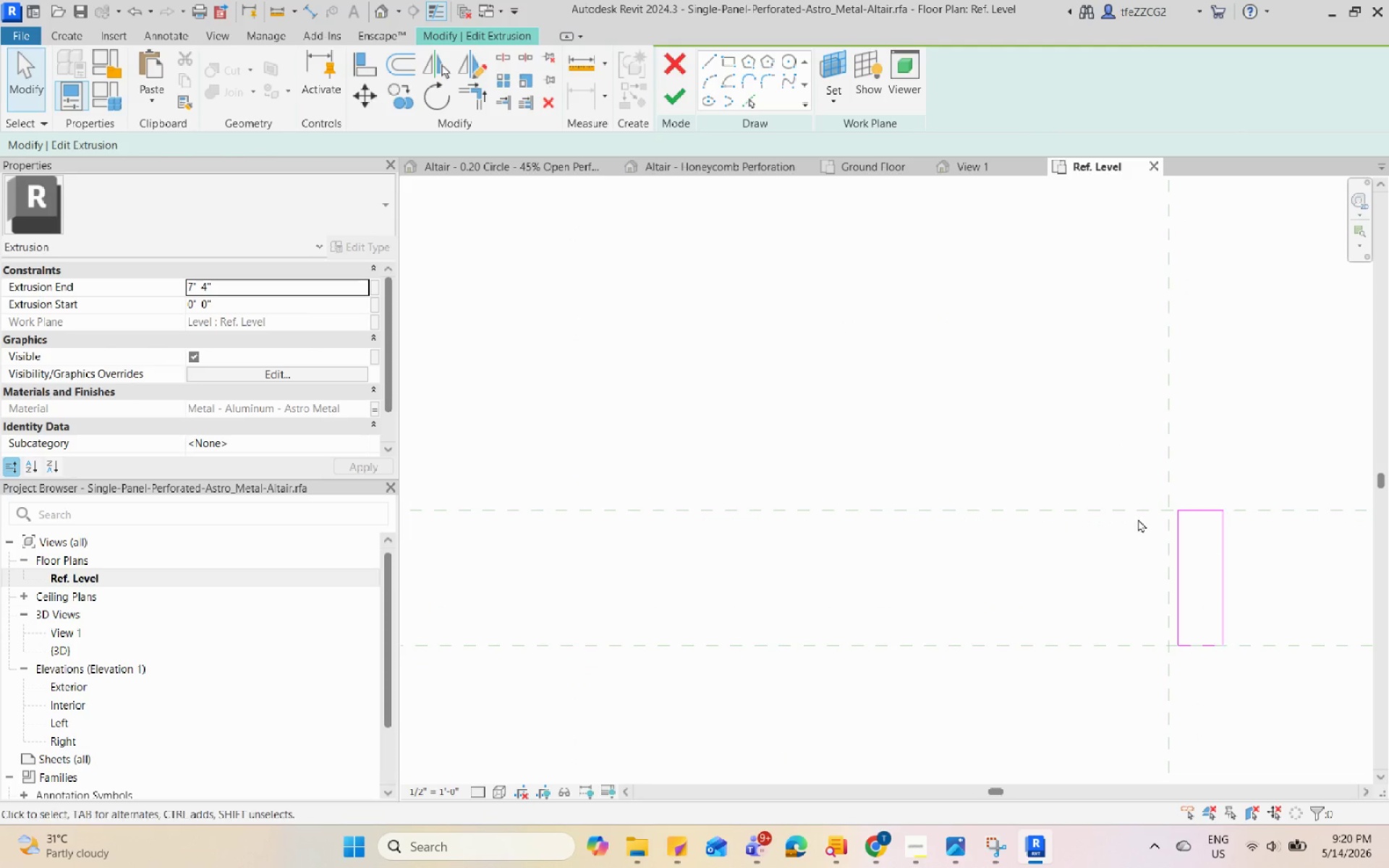 
scroll: coordinate [1219, 535], scroll_direction: up, amount: 8.0
 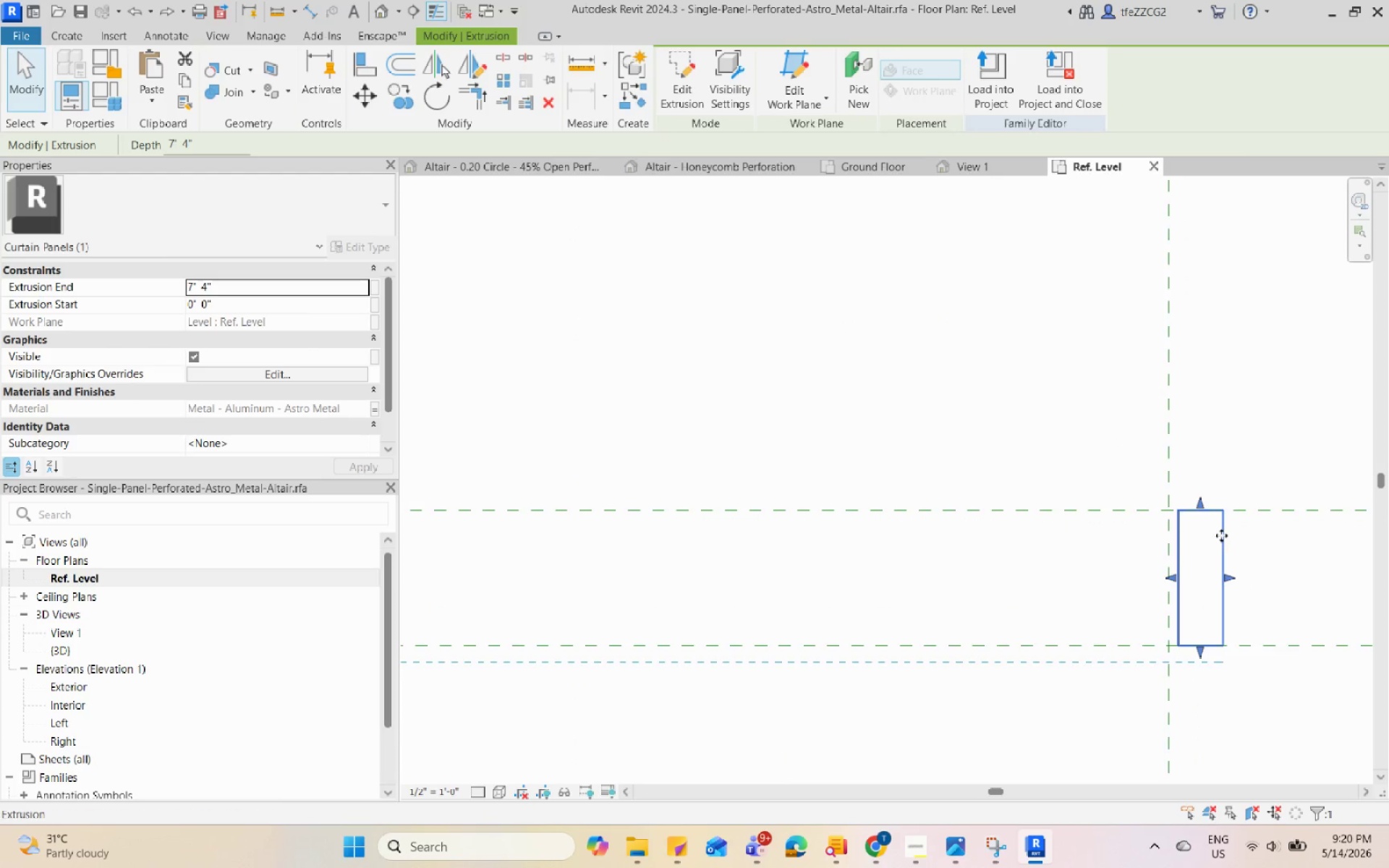 
left_click_drag(start_coordinate=[1099, 462], to_coordinate=[1270, 698])
 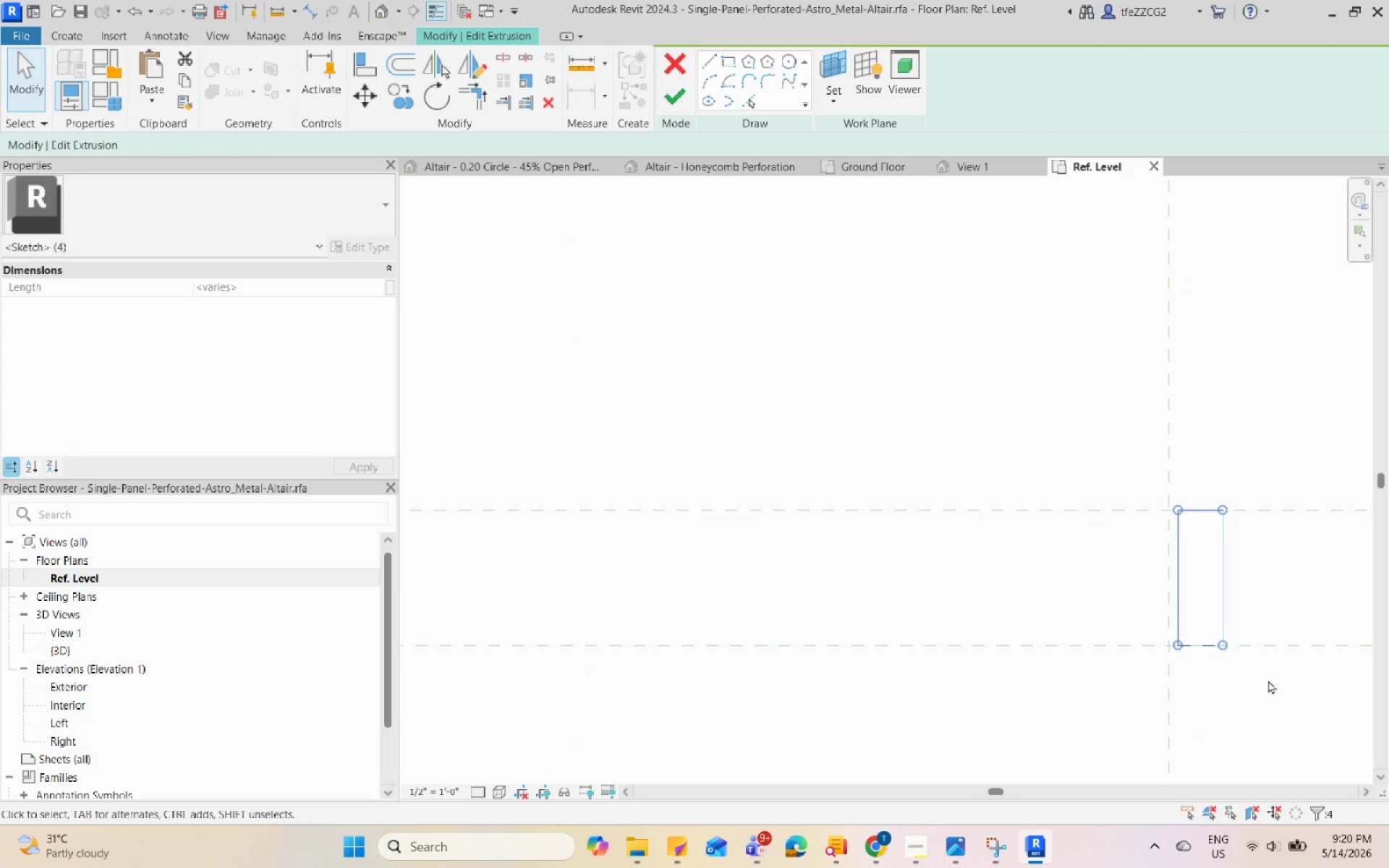 
type(DE)
 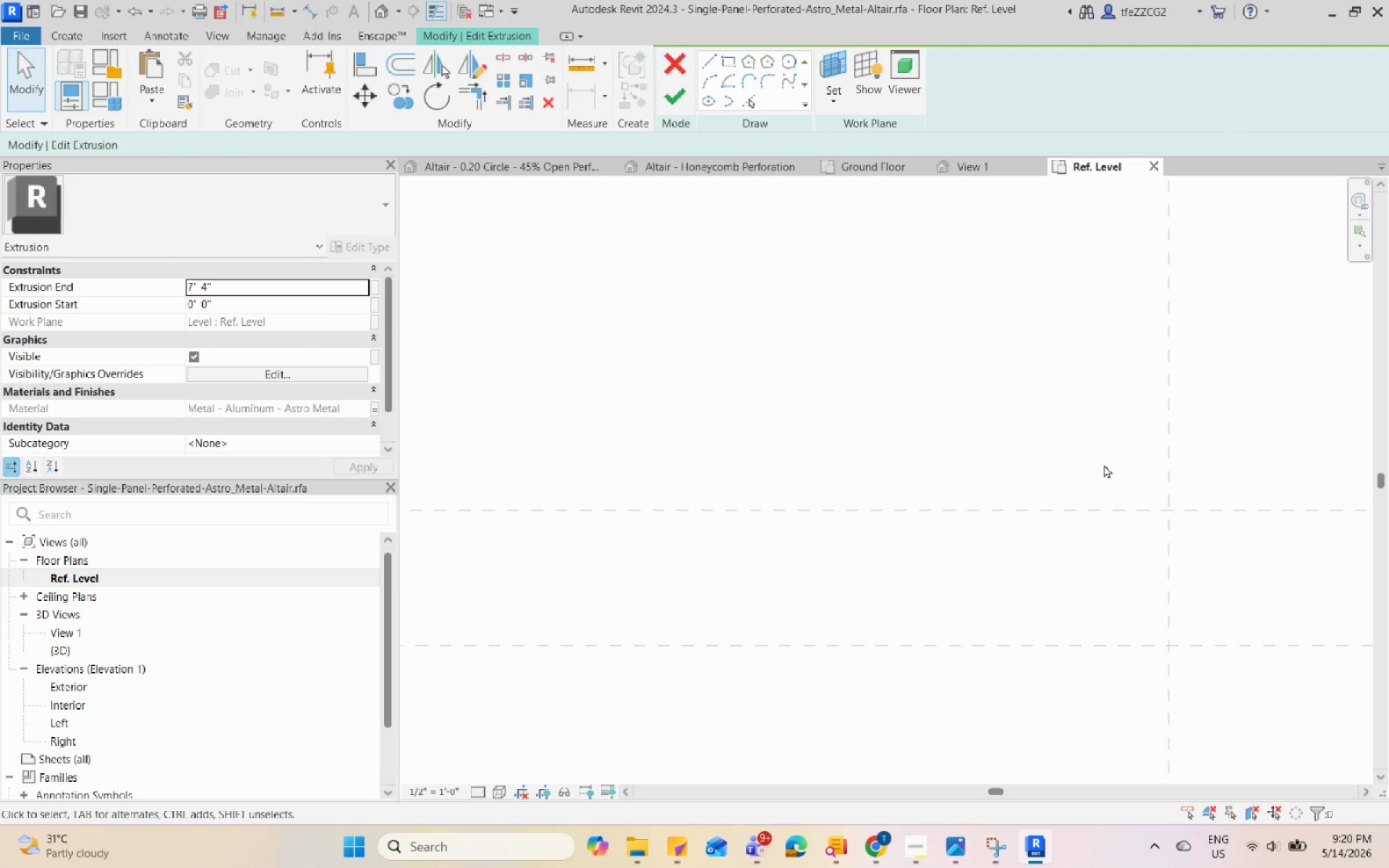 
scroll: coordinate [1094, 496], scroll_direction: down, amount: 13.0
 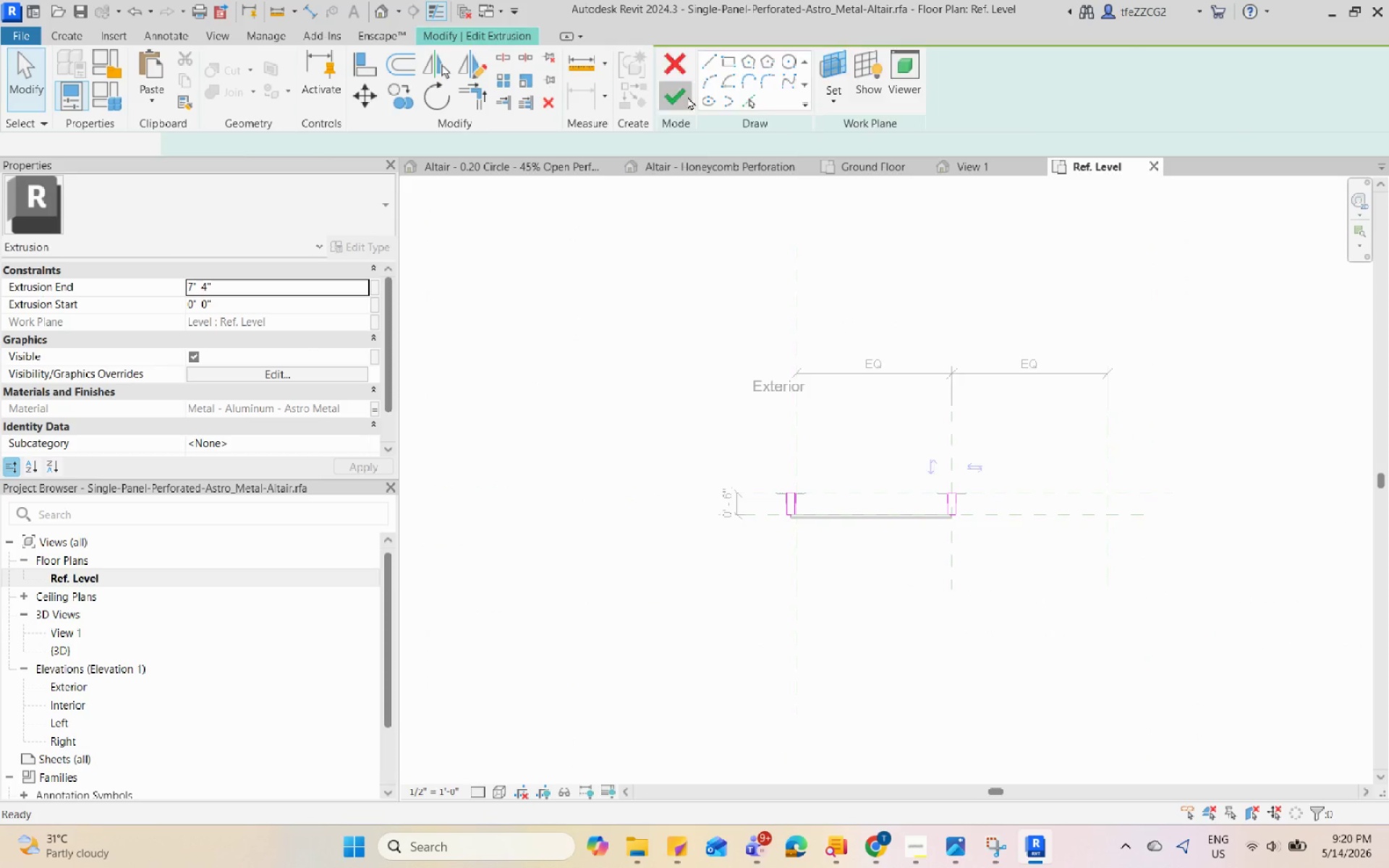 
key(Escape)
 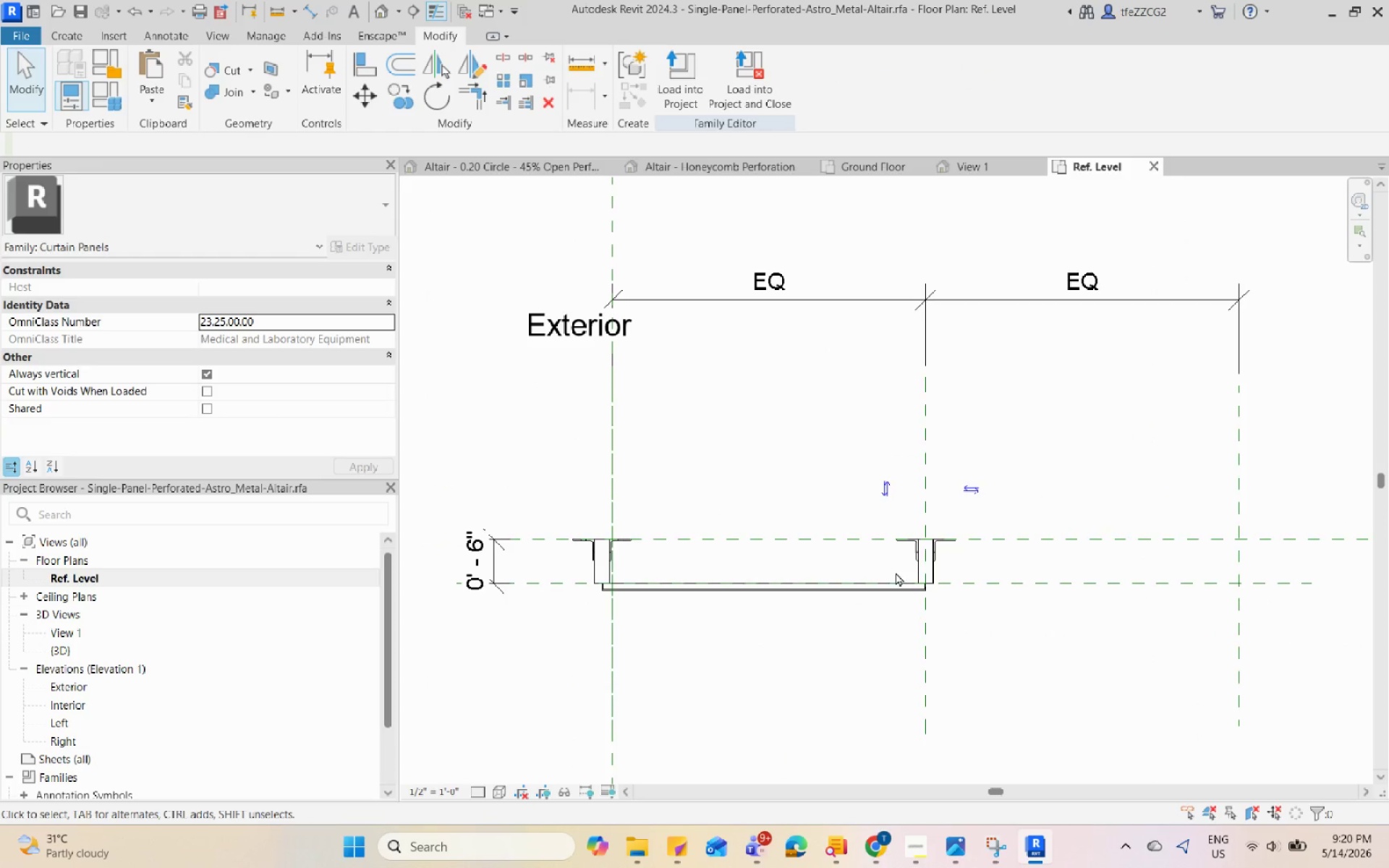 
scroll: coordinate [896, 574], scroll_direction: up, amount: 10.0
 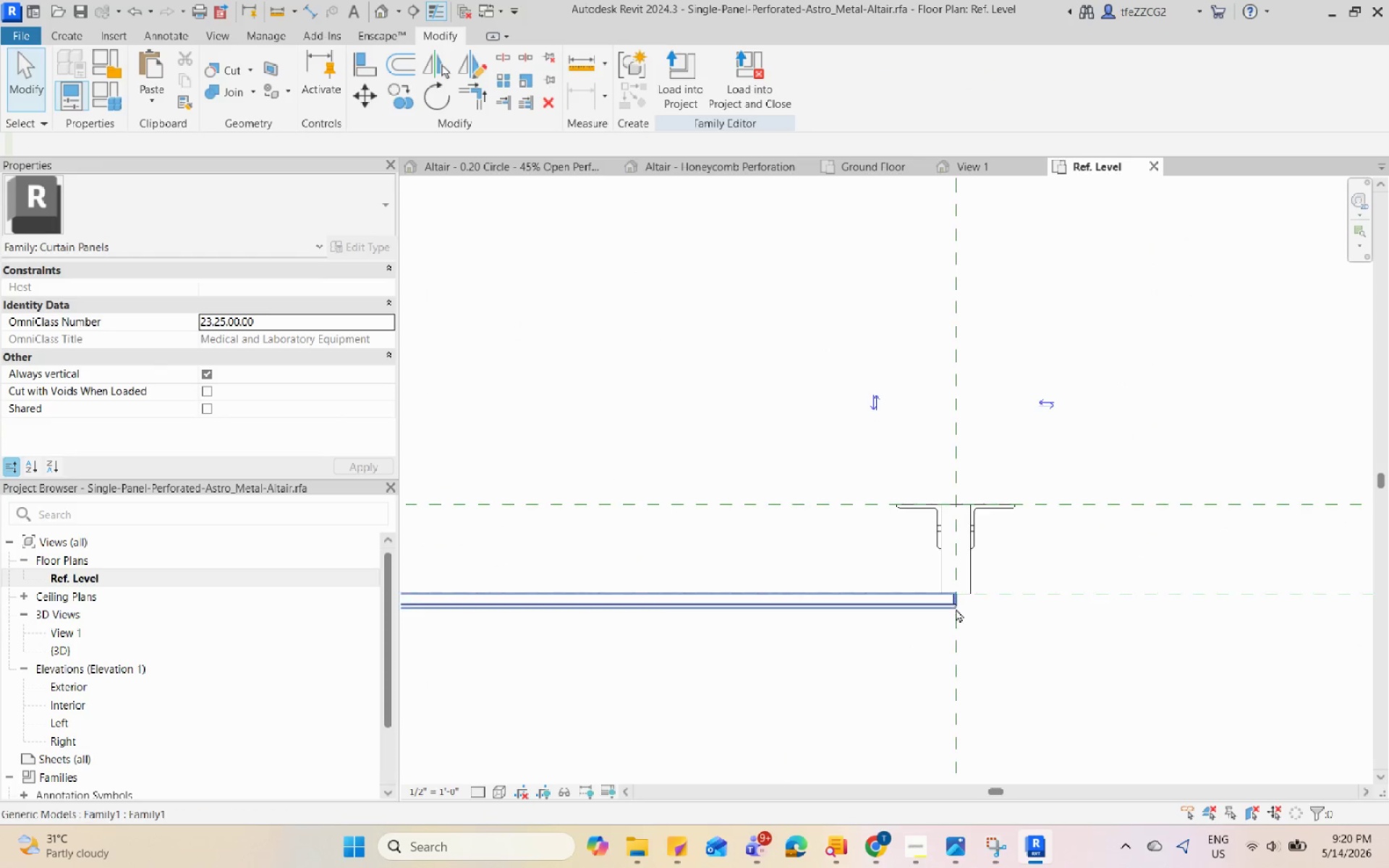 
scroll: coordinate [1000, 541], scroll_direction: down, amount: 7.0
 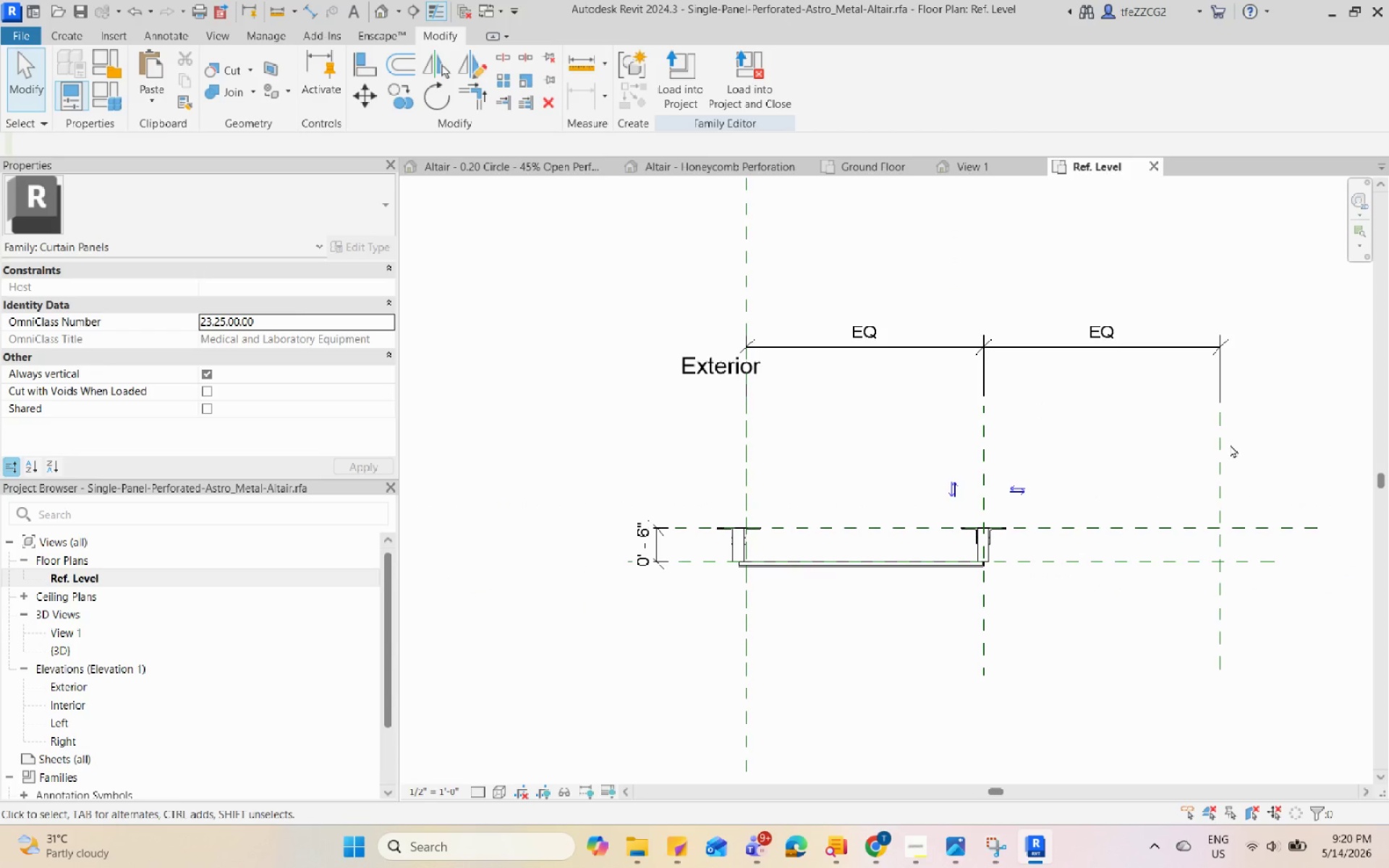 
wait(8.18)
 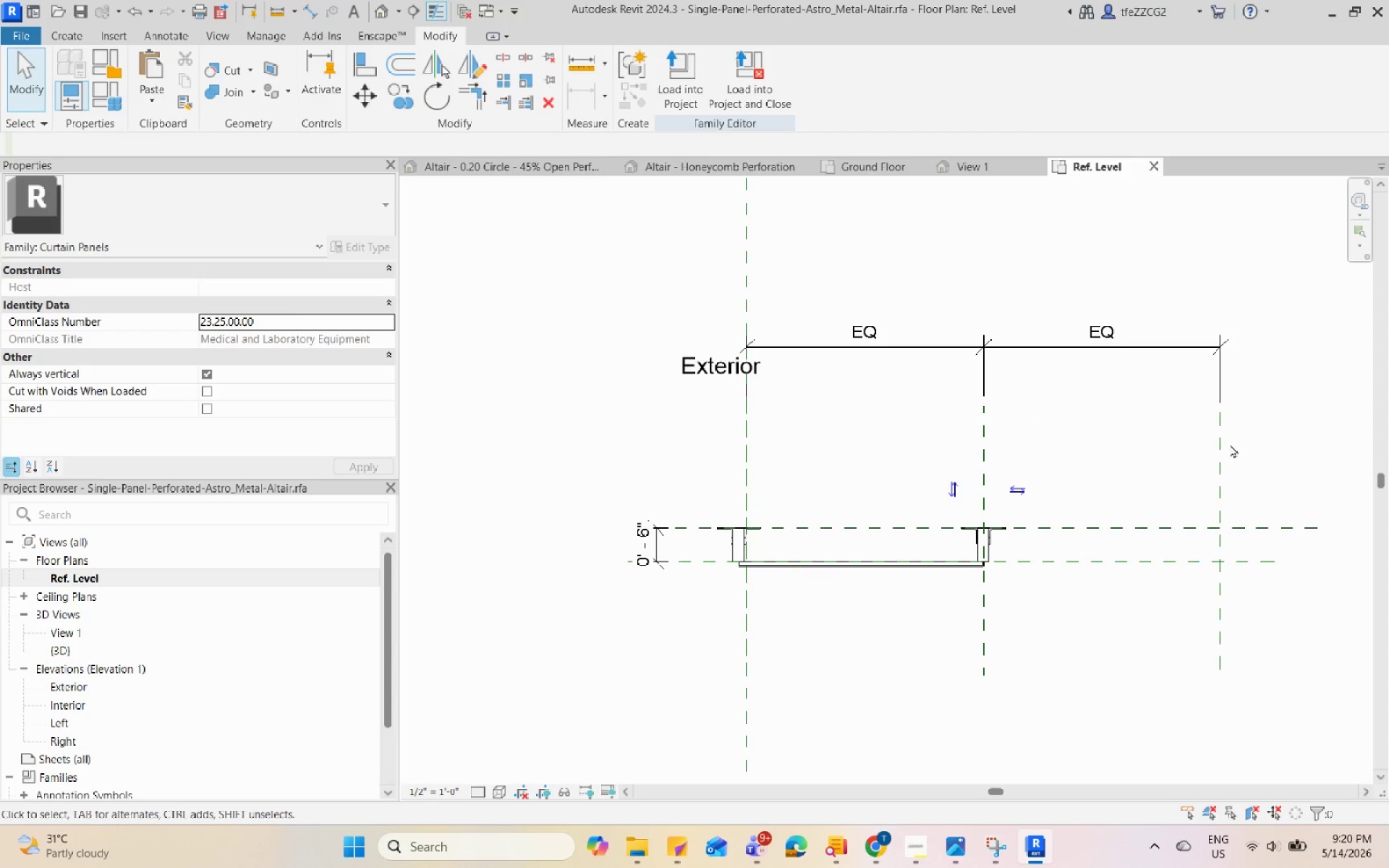 
left_click([747, 93])
 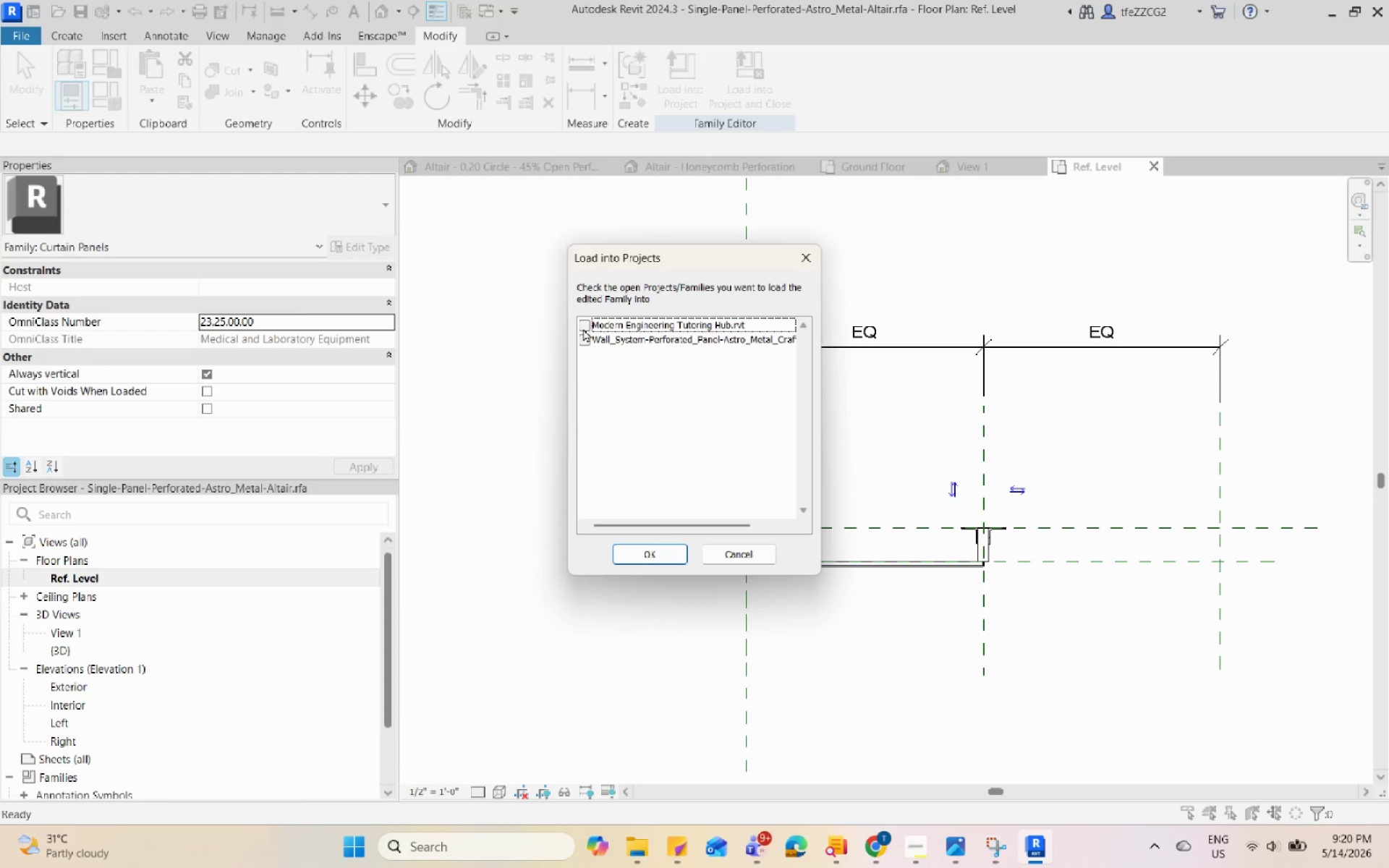 
left_click([586, 336])
 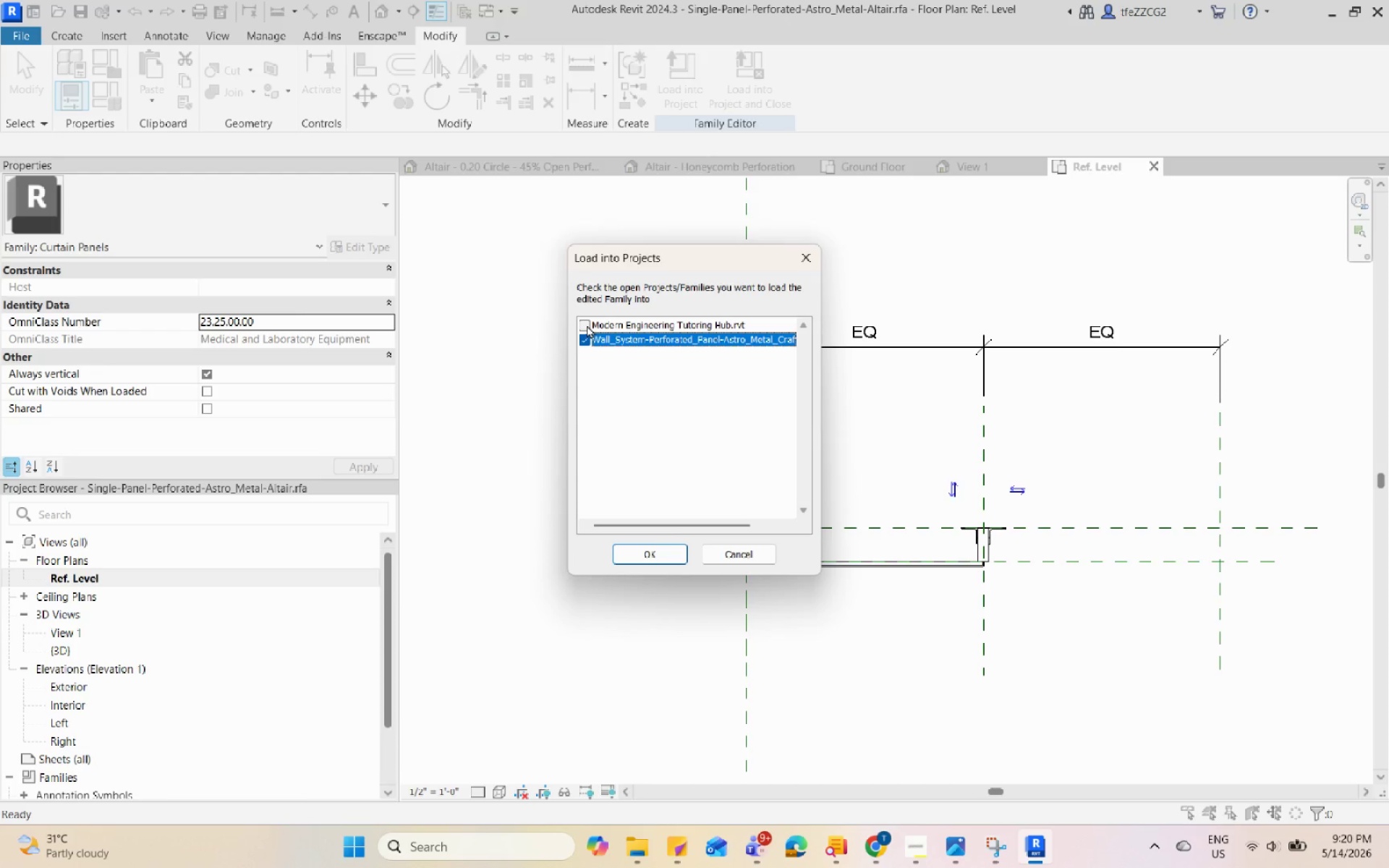 
left_click([587, 325])
 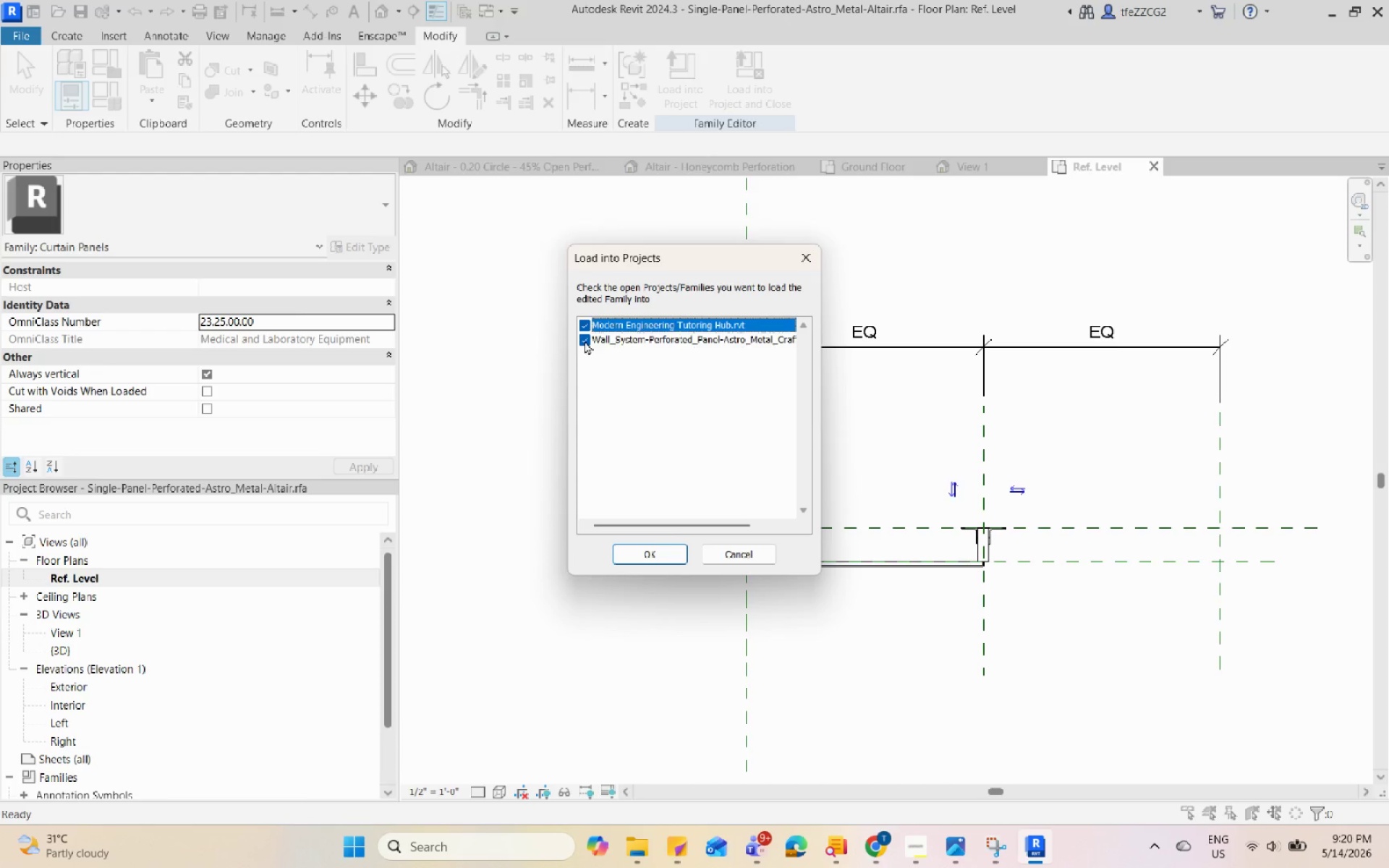 
double_click([584, 338])
 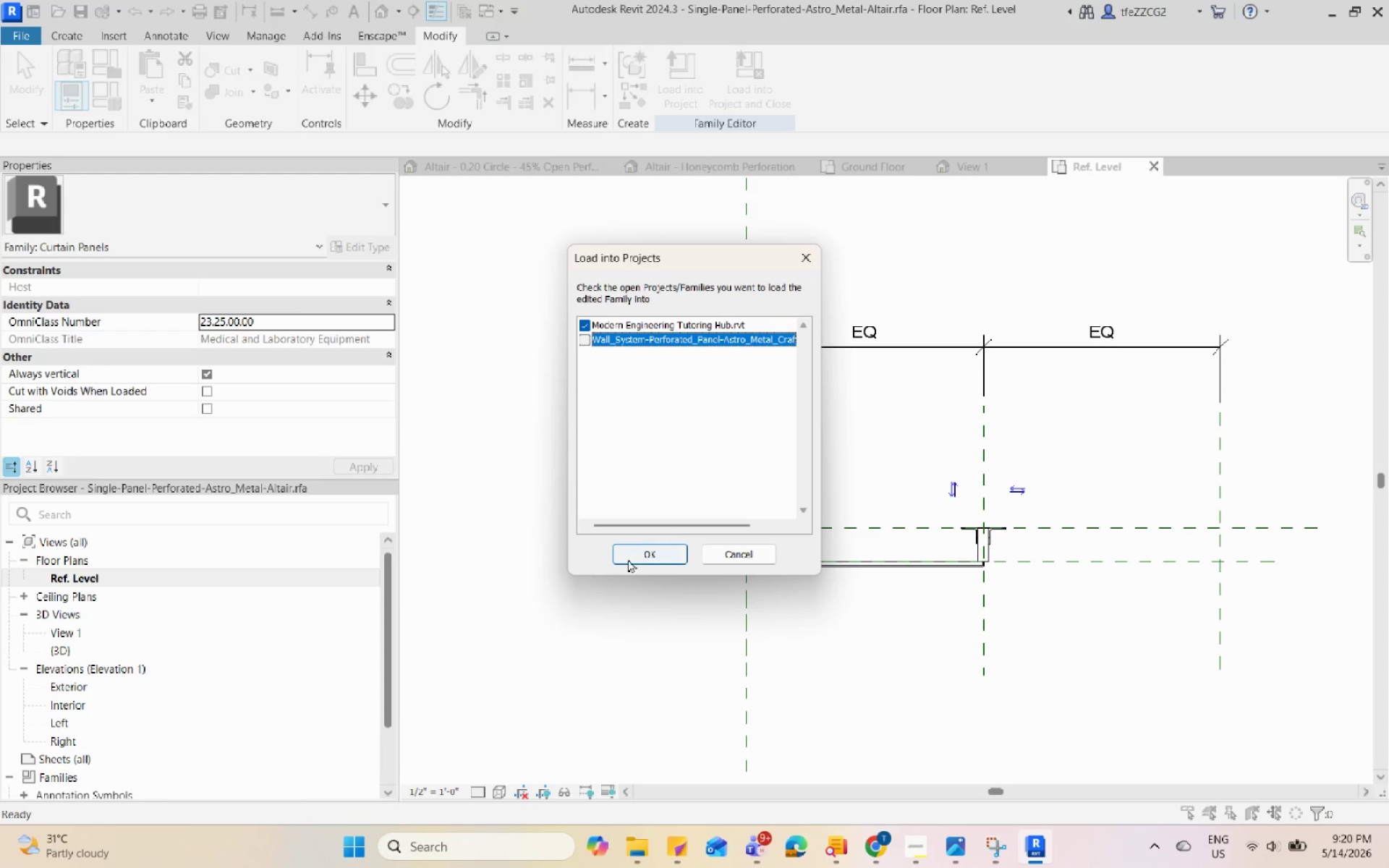 
triple_click([629, 560])
 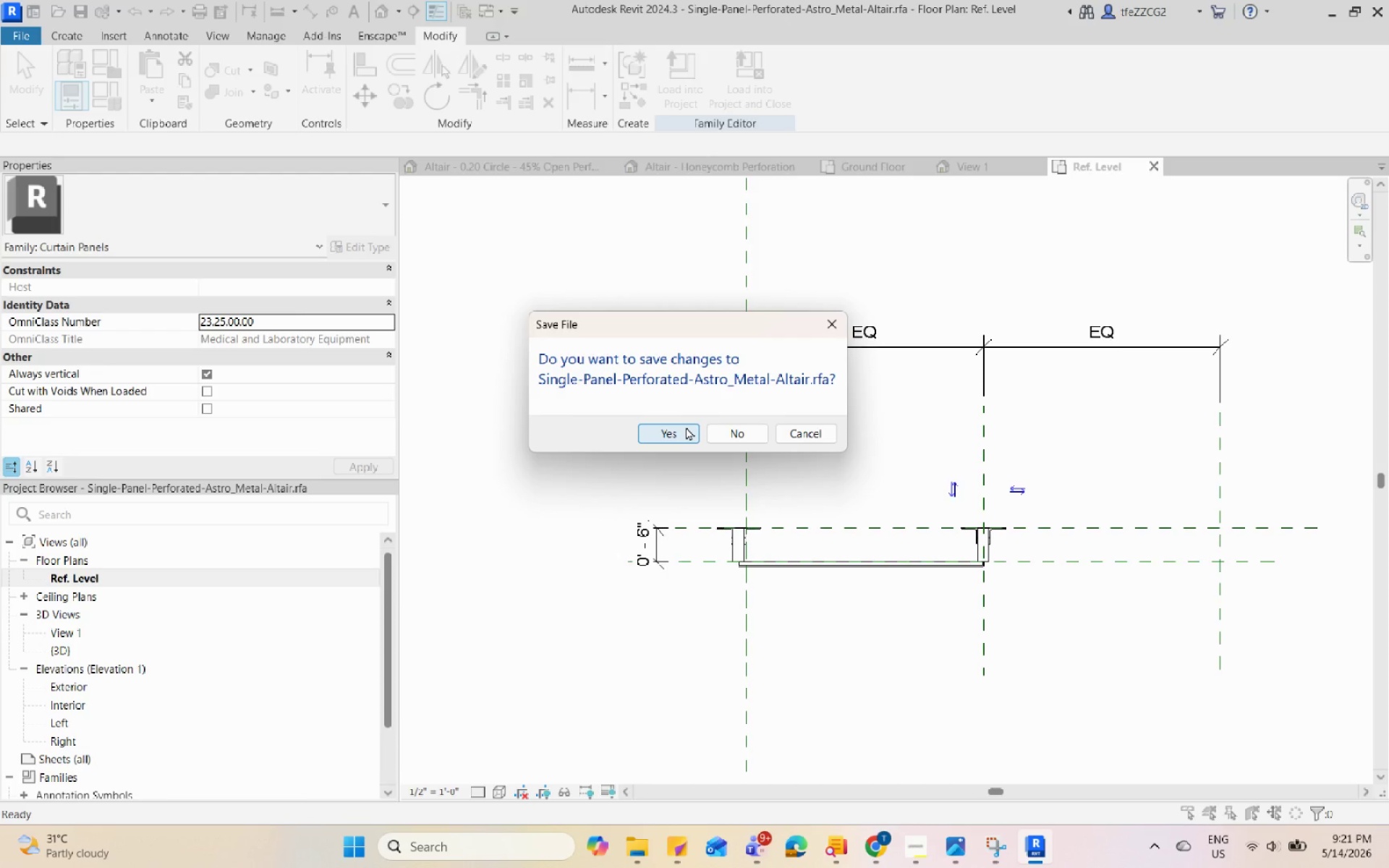 
left_click([686, 427])
 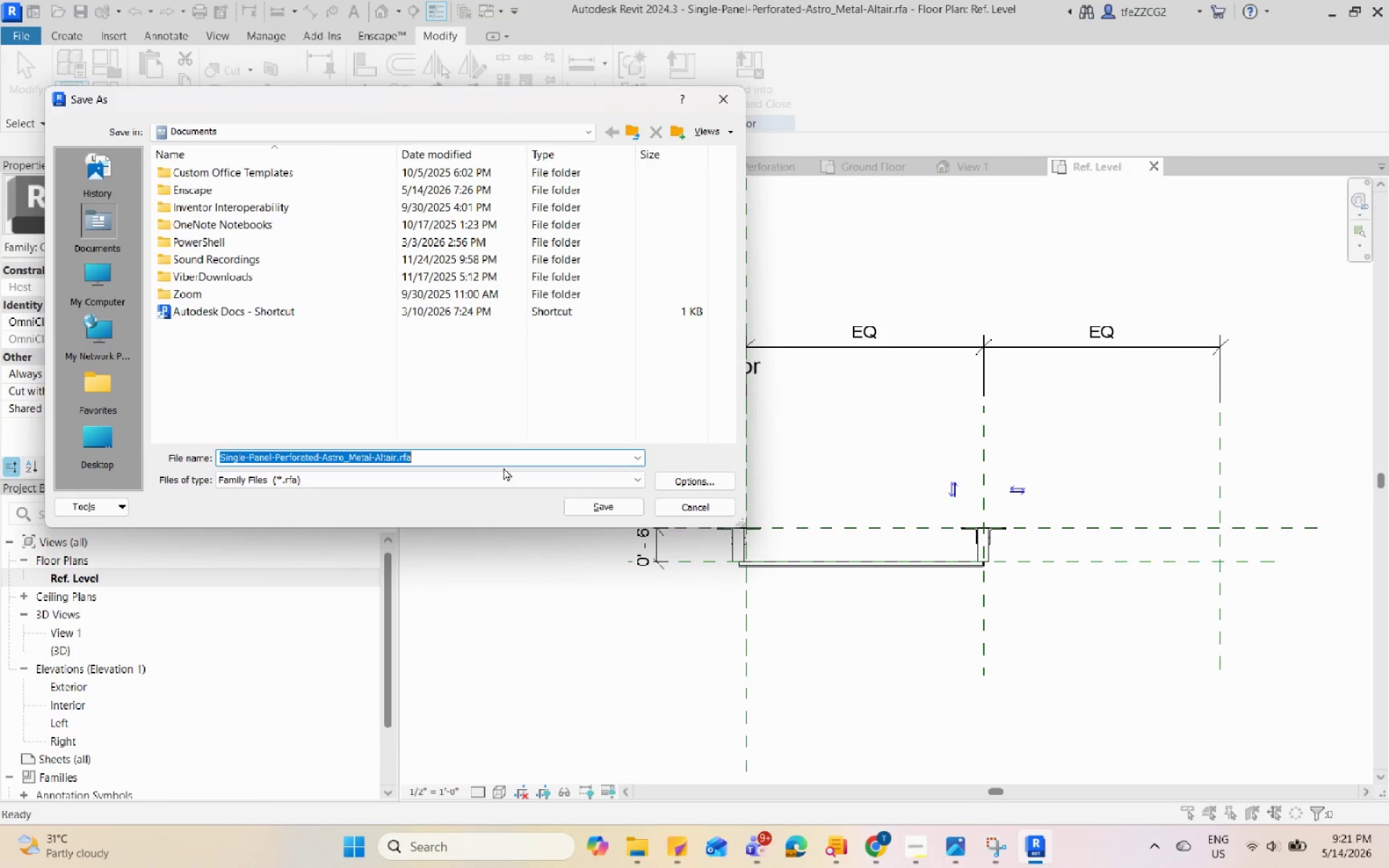 
left_click([456, 459])
 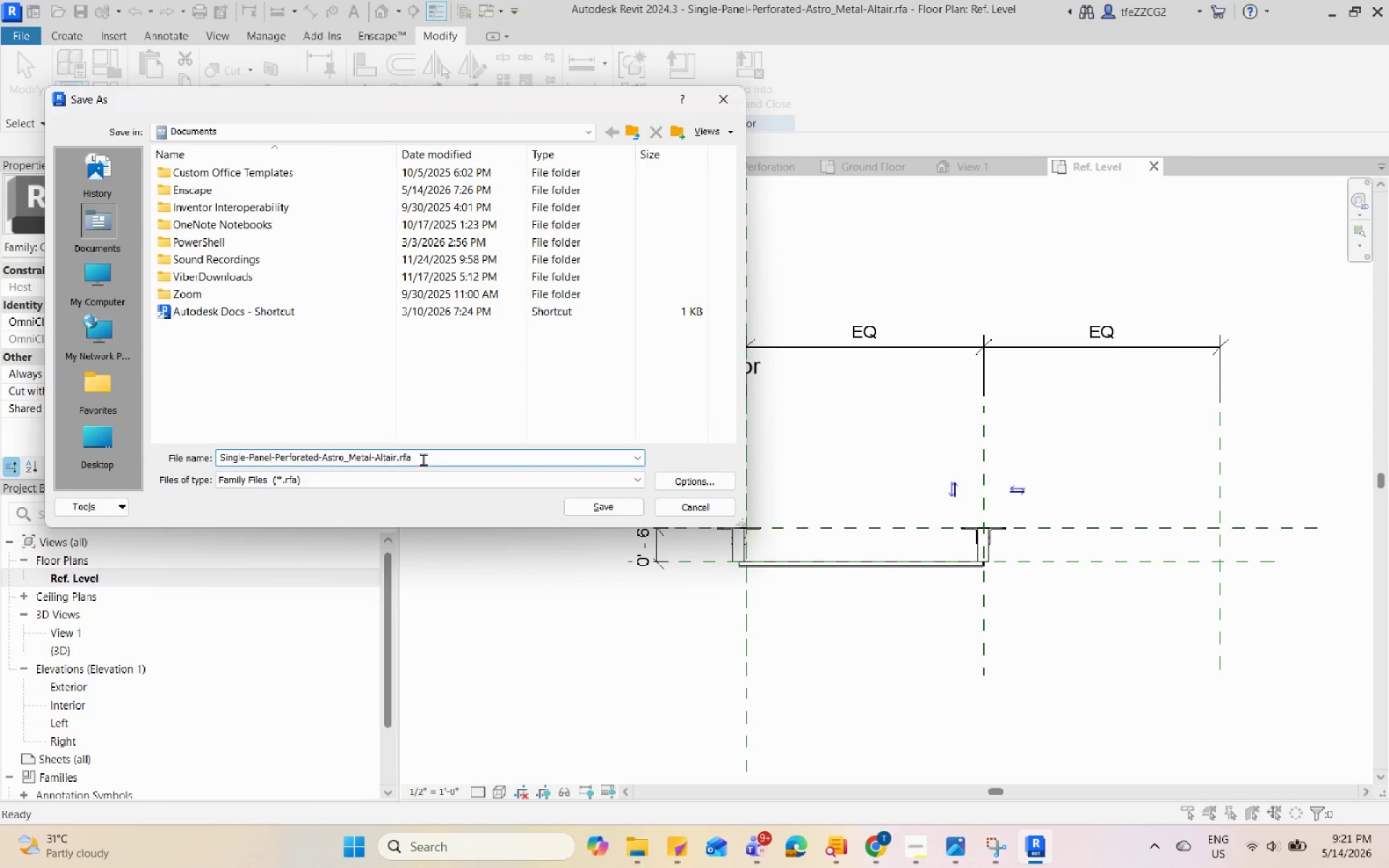 
key(Space)
 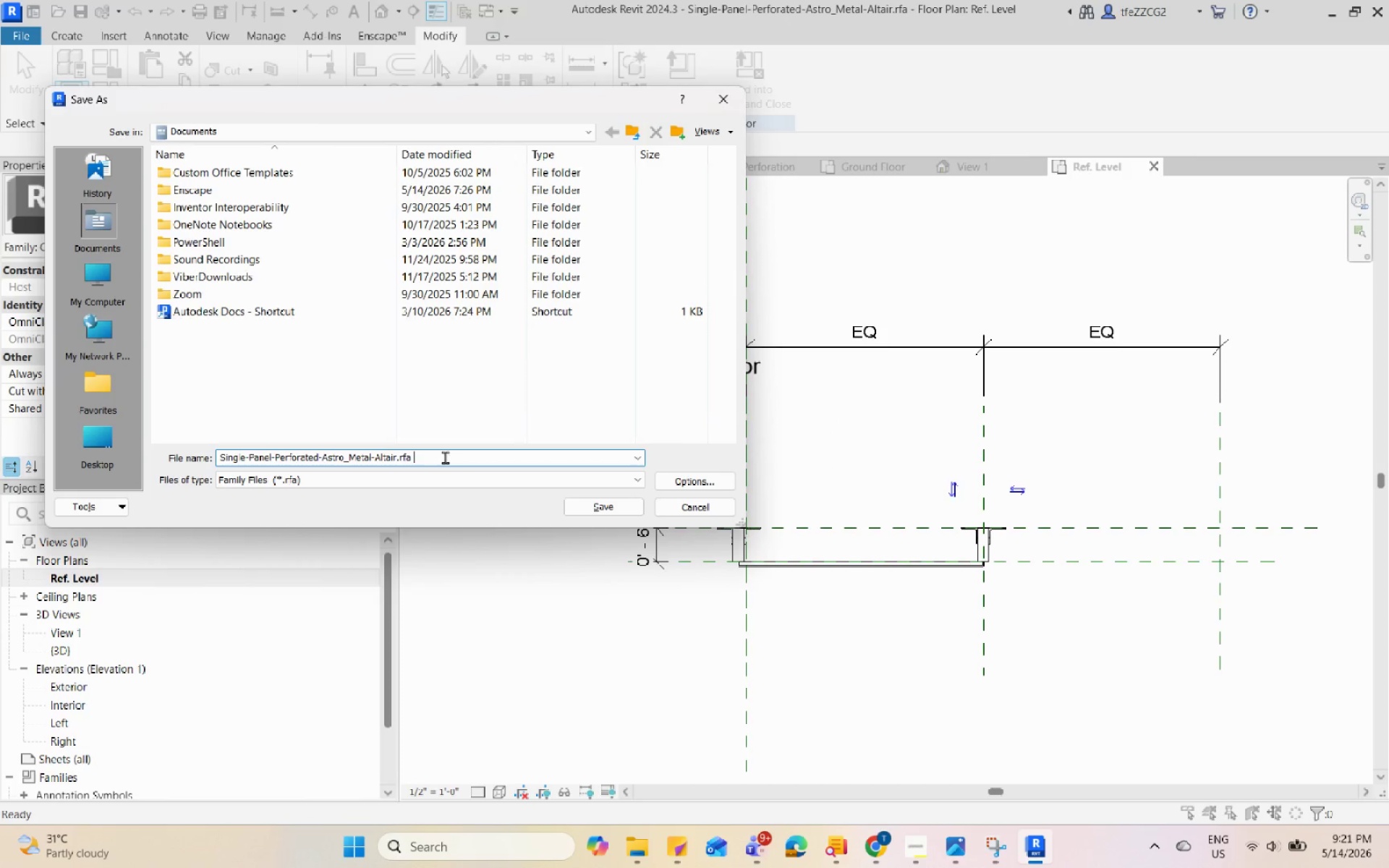 
key(2)
 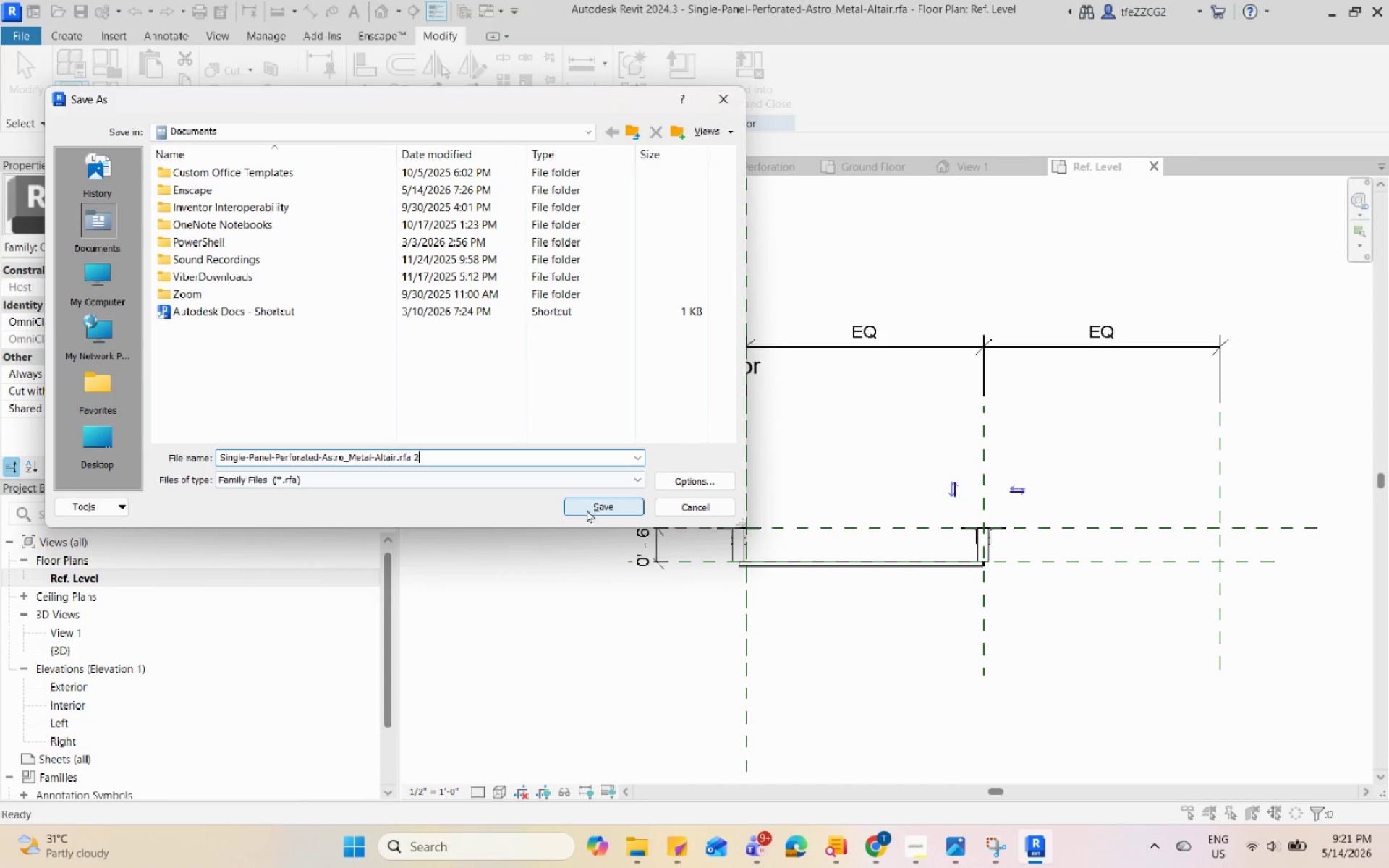 
left_click([591, 507])
 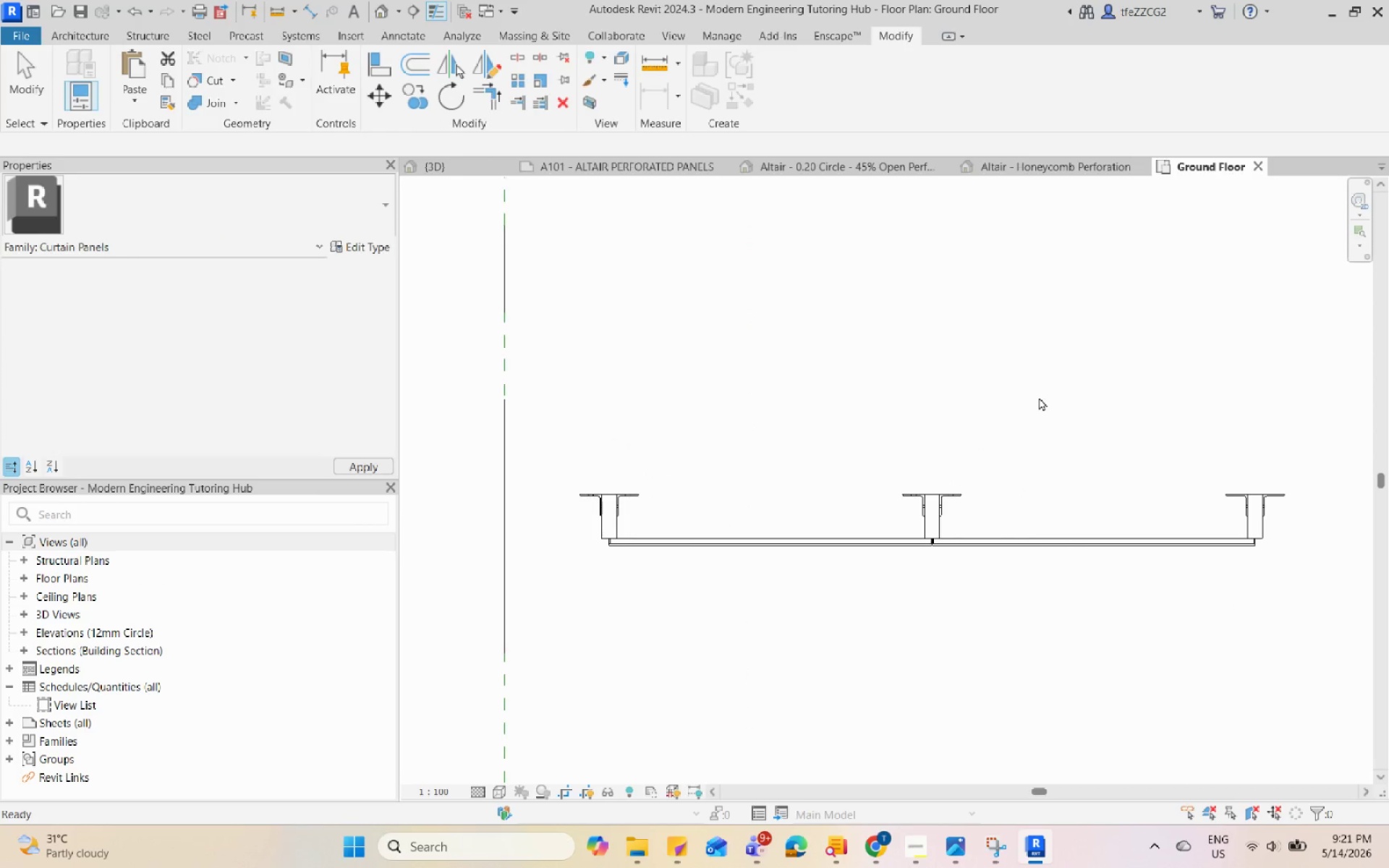 
left_click([922, 511])
 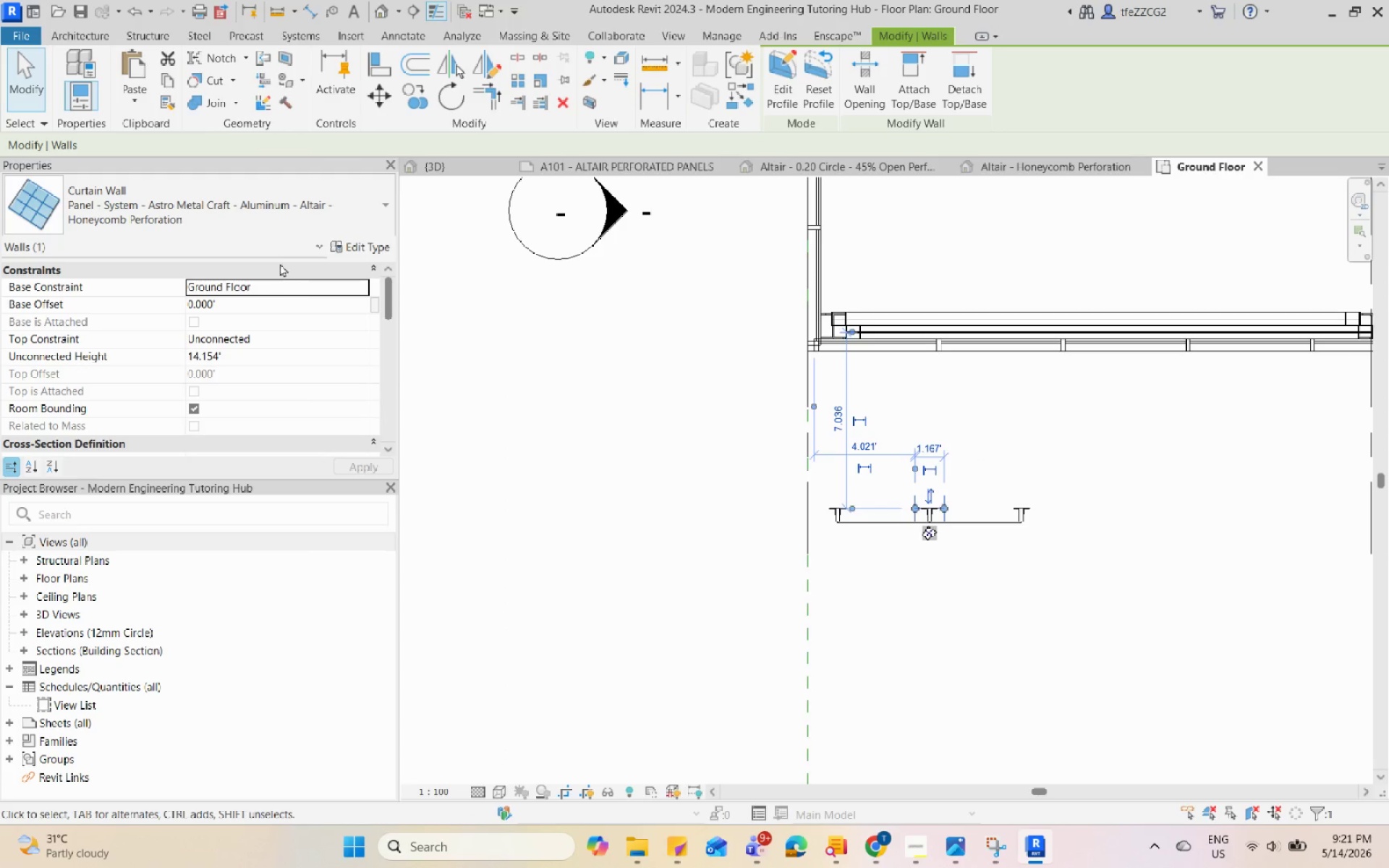 
scroll: coordinate [922, 511], scroll_direction: down, amount: 9.0
 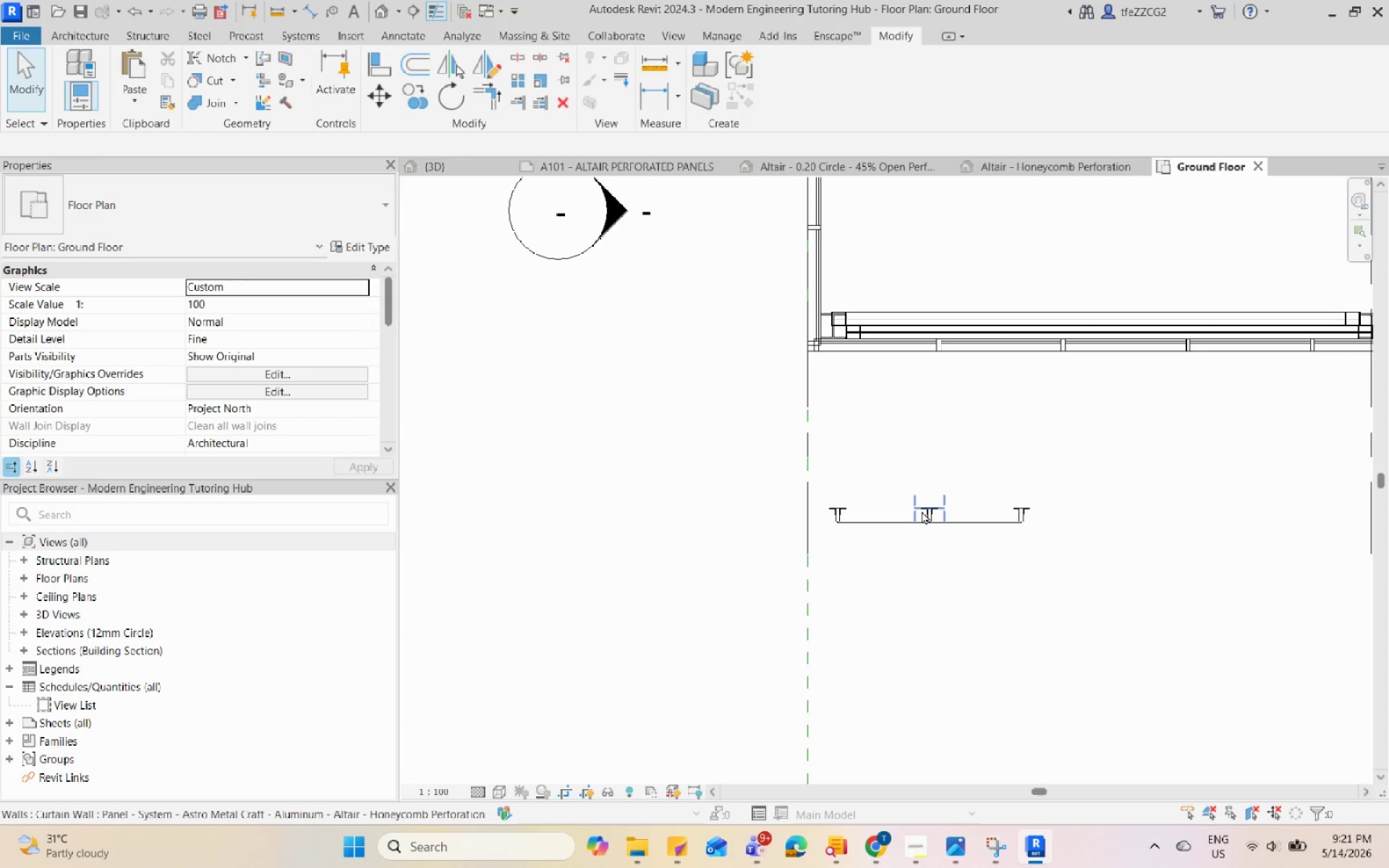 
left_click([280, 201])
 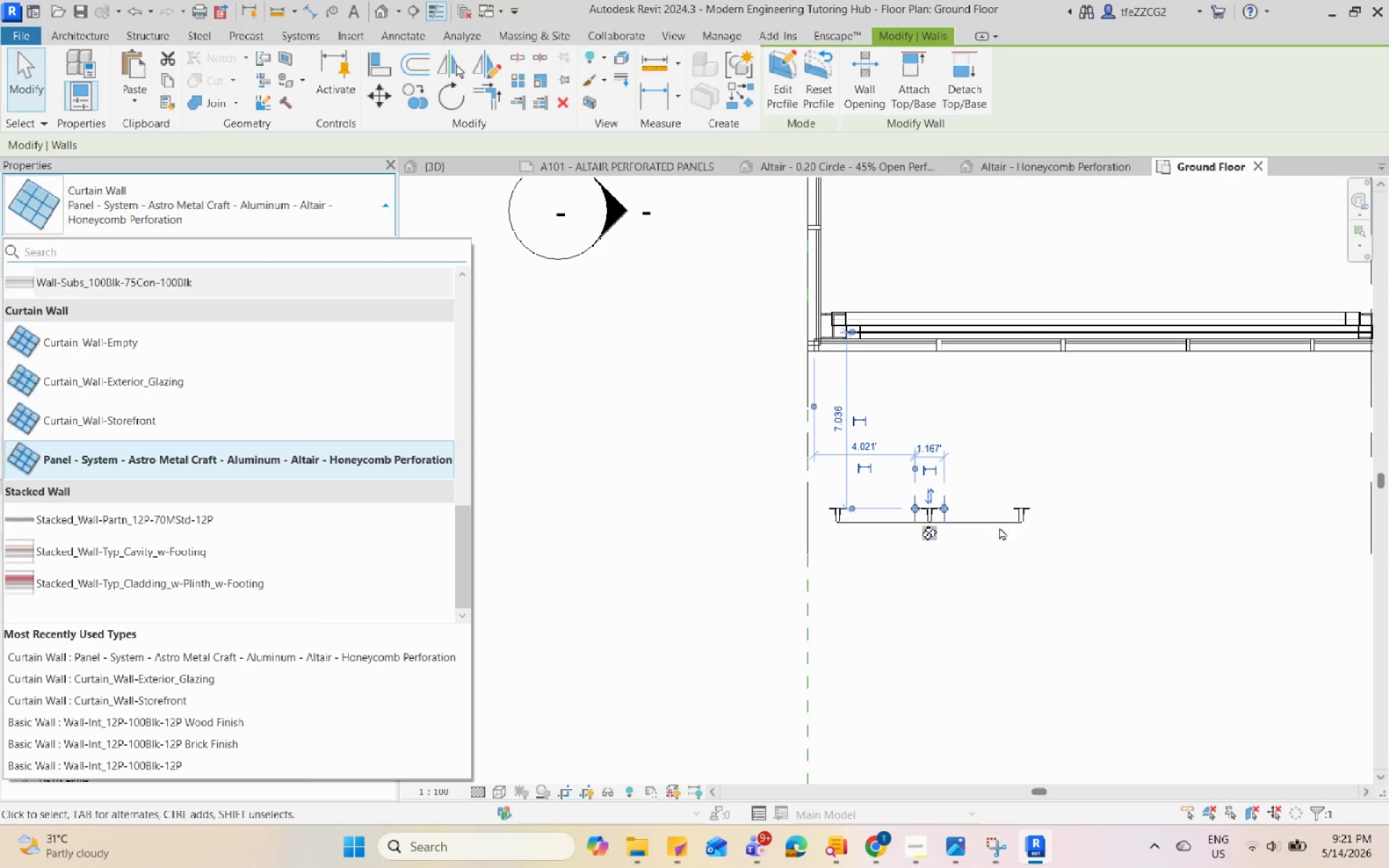 
left_click([1044, 558])
 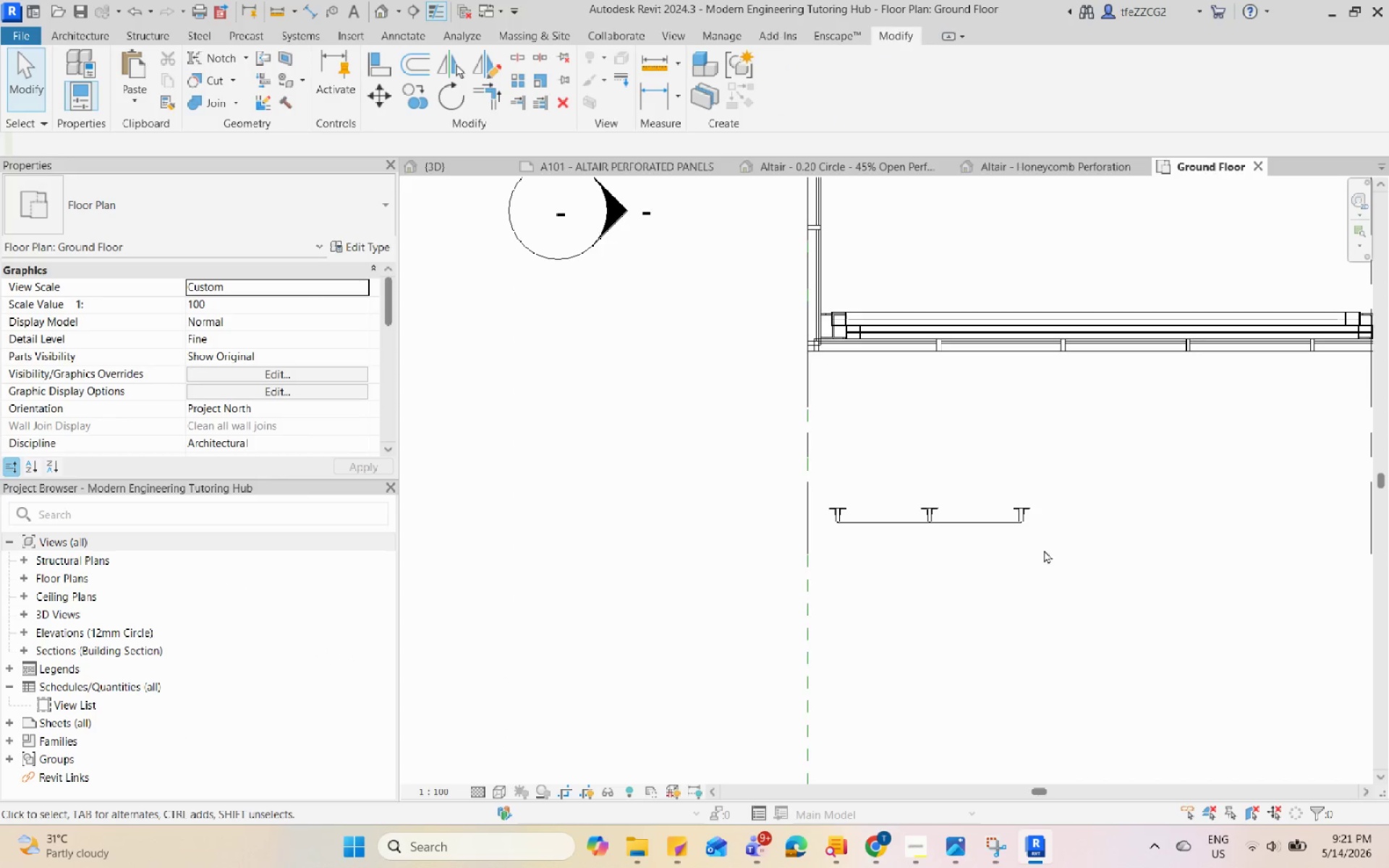 
left_click([966, 497])
 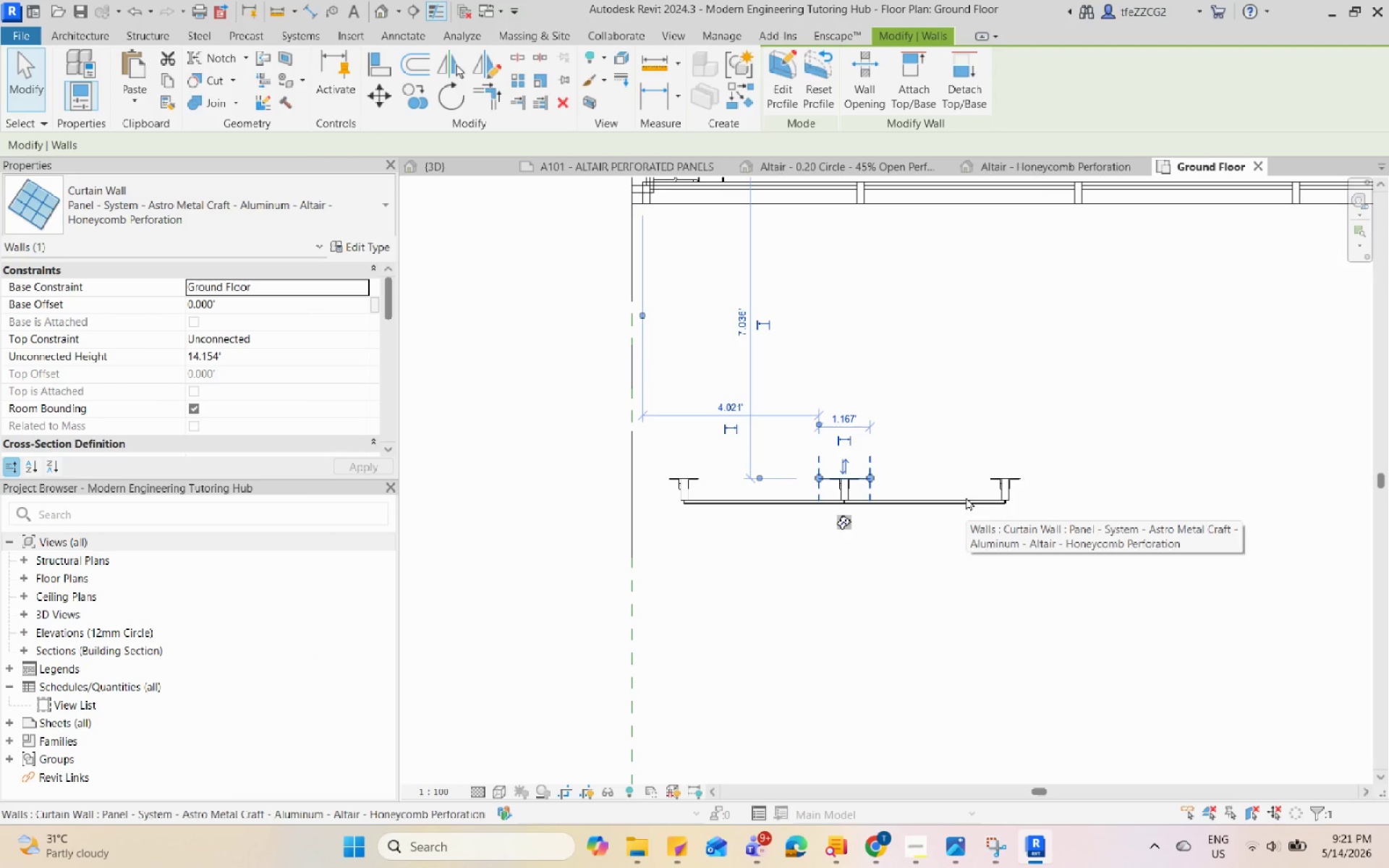 
scroll: coordinate [1043, 548], scroll_direction: up, amount: 4.0
 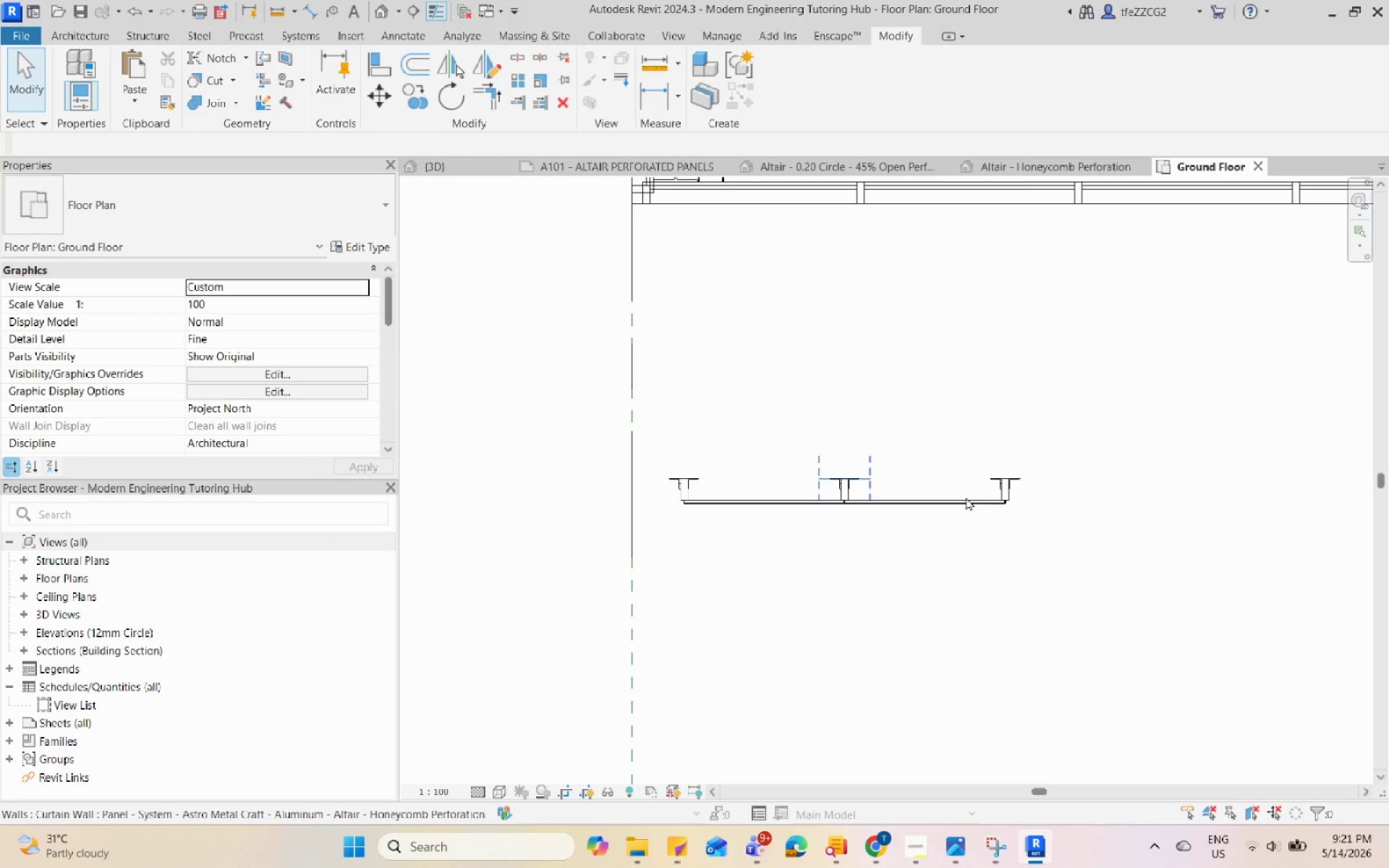 
left_click([1048, 386])
 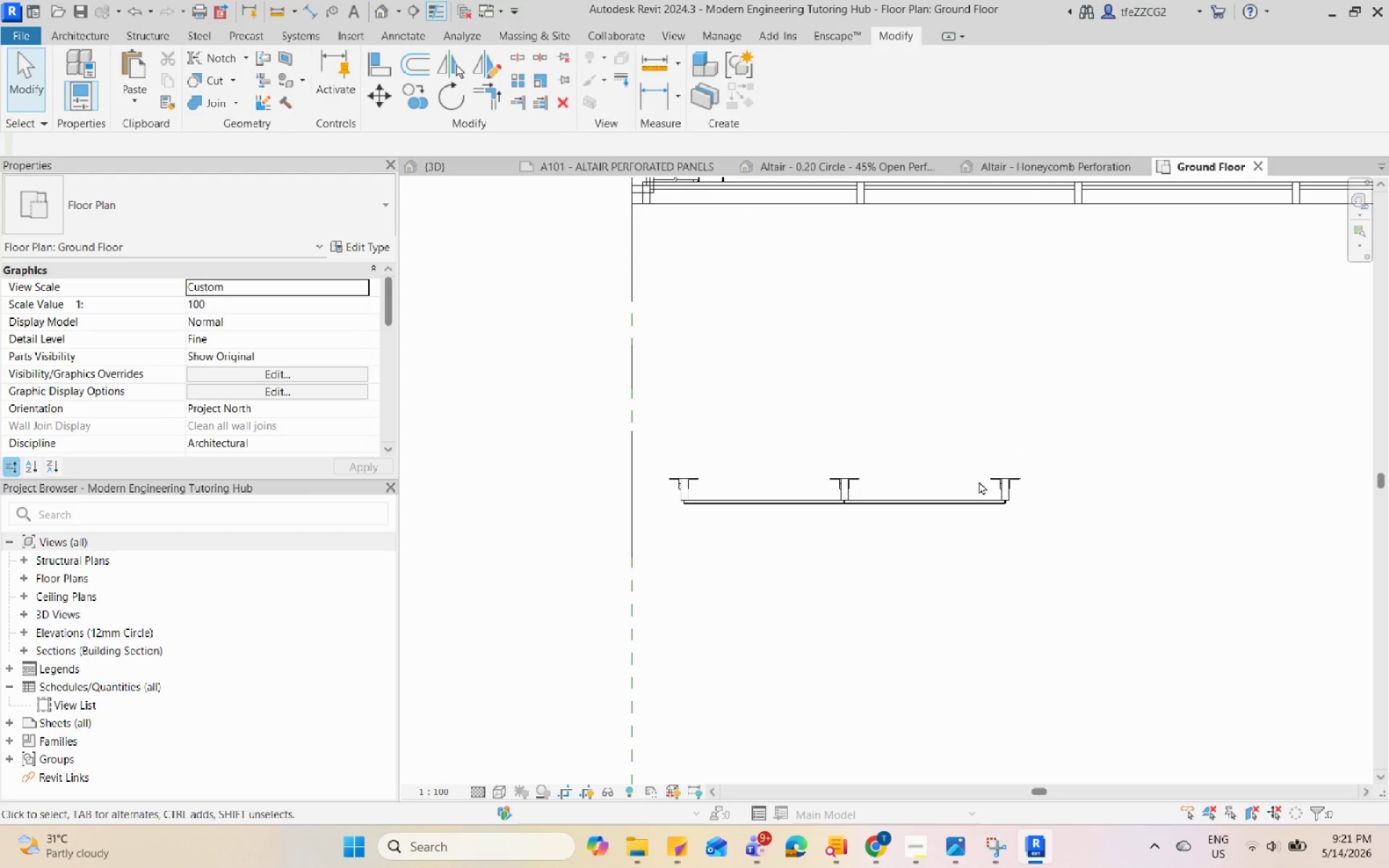 
left_click([1001, 485])
 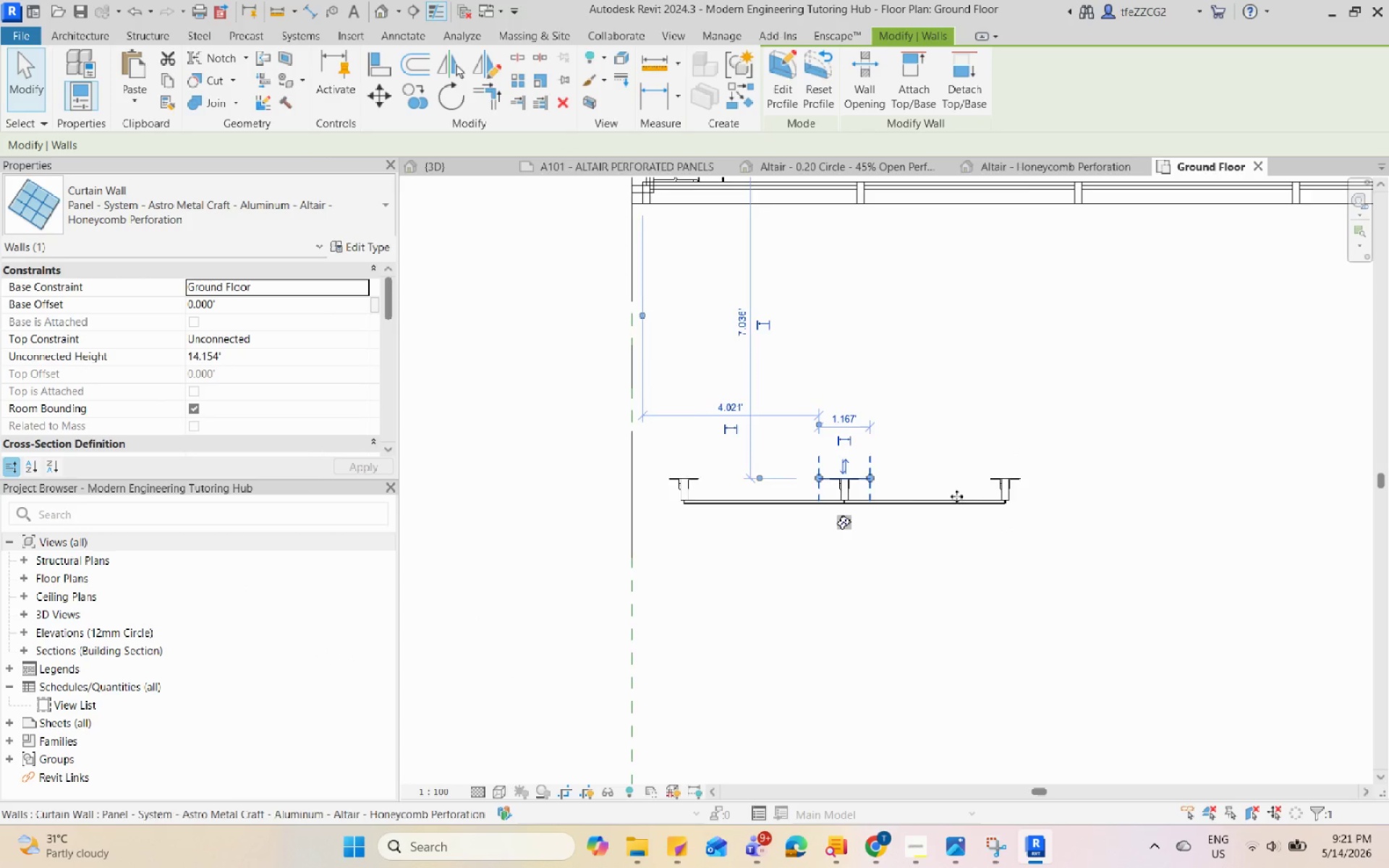 
scroll: coordinate [910, 492], scroll_direction: up, amount: 2.0
 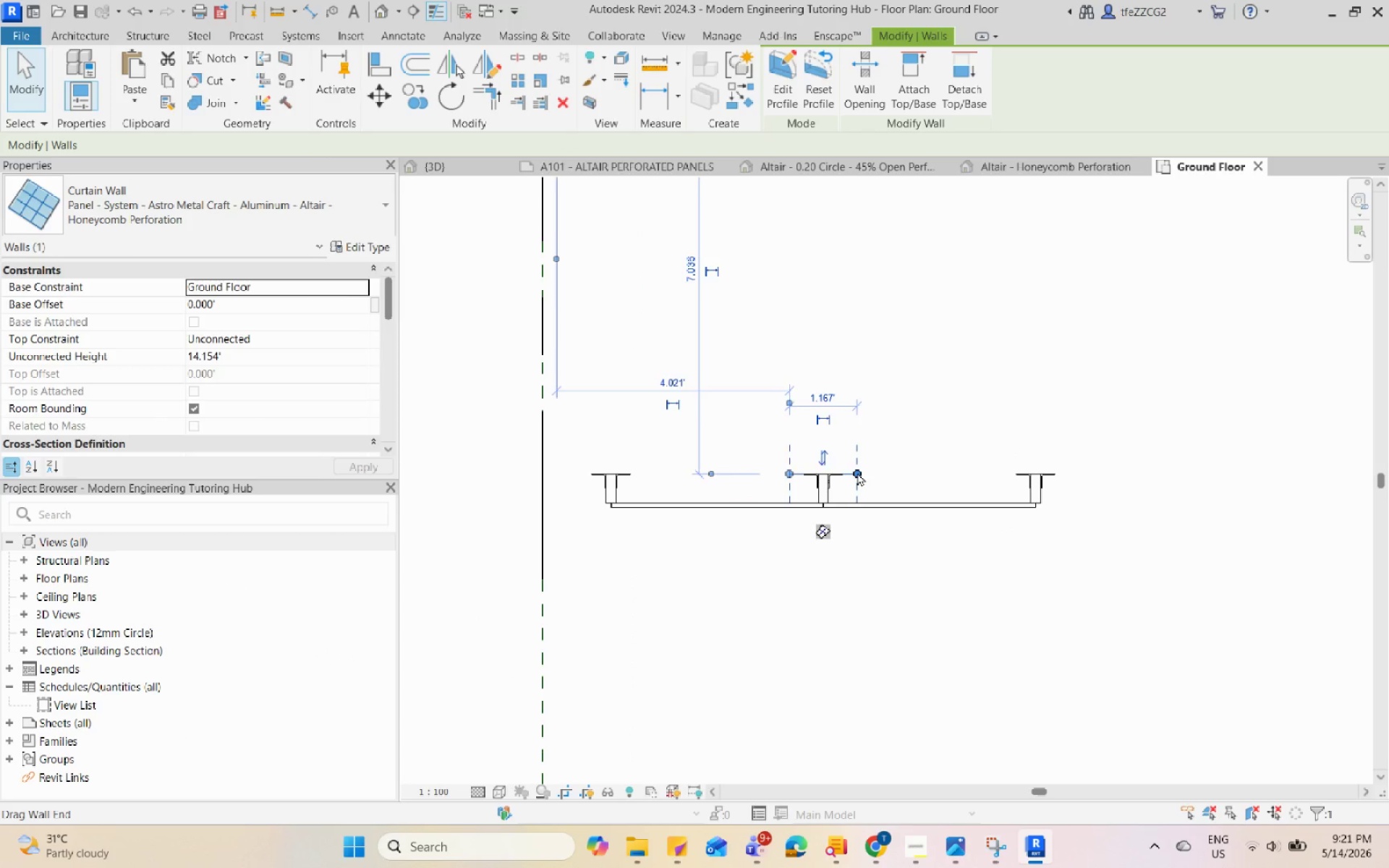 
left_click_drag(start_coordinate=[857, 472], to_coordinate=[937, 475])
 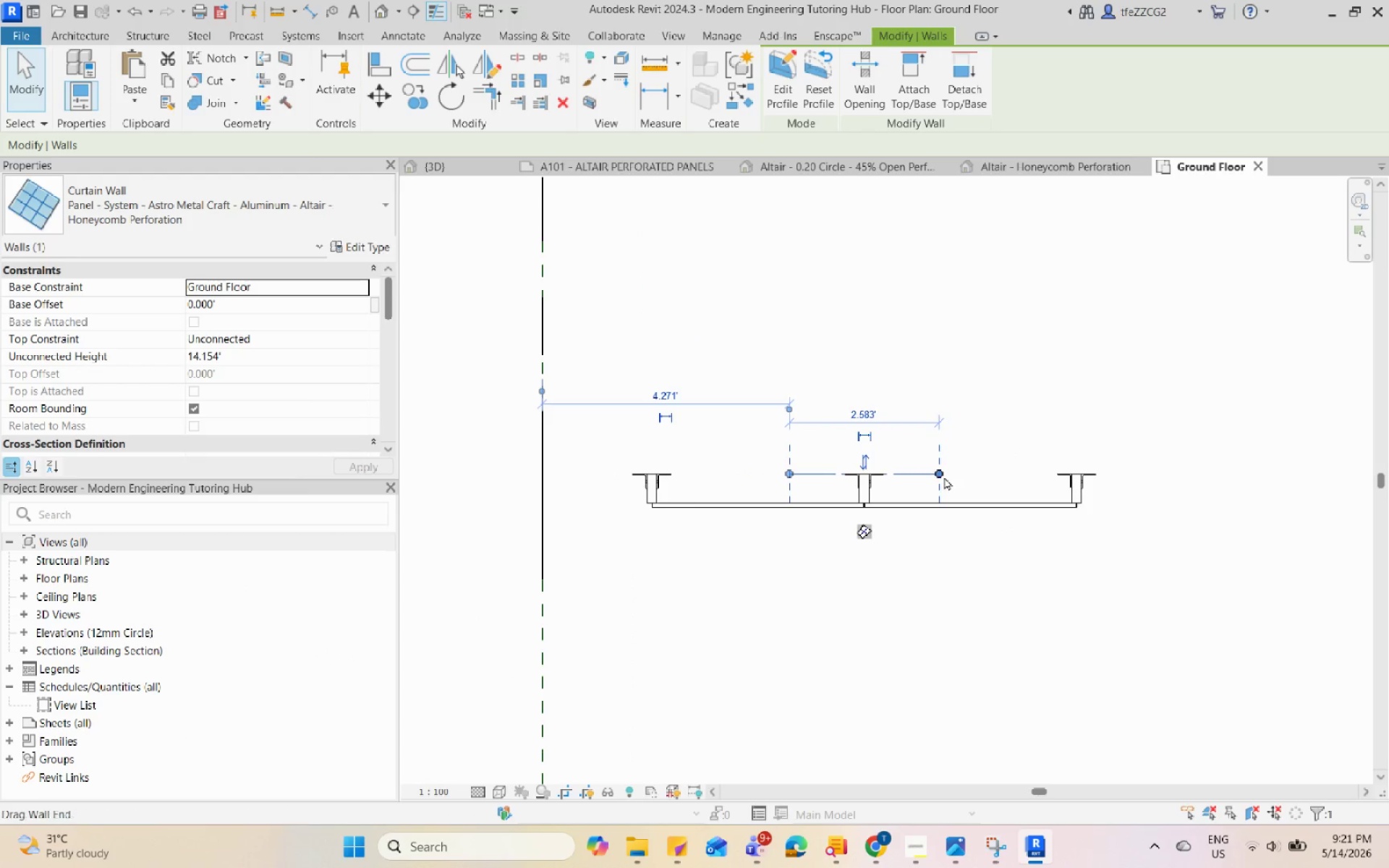 
left_click_drag(start_coordinate=[941, 474], to_coordinate=[819, 475])
 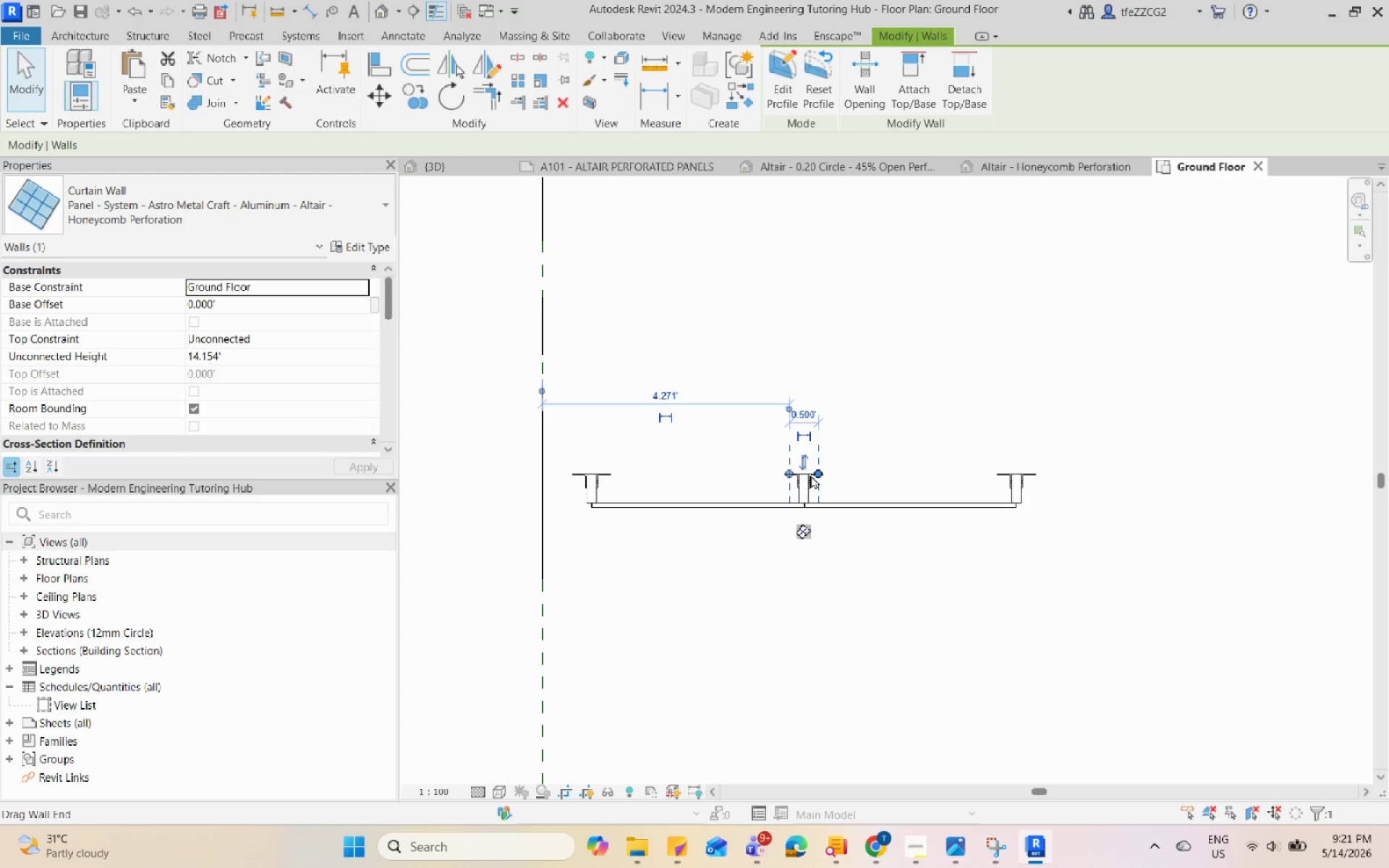 
left_click_drag(start_coordinate=[824, 467], to_coordinate=[680, 470])
 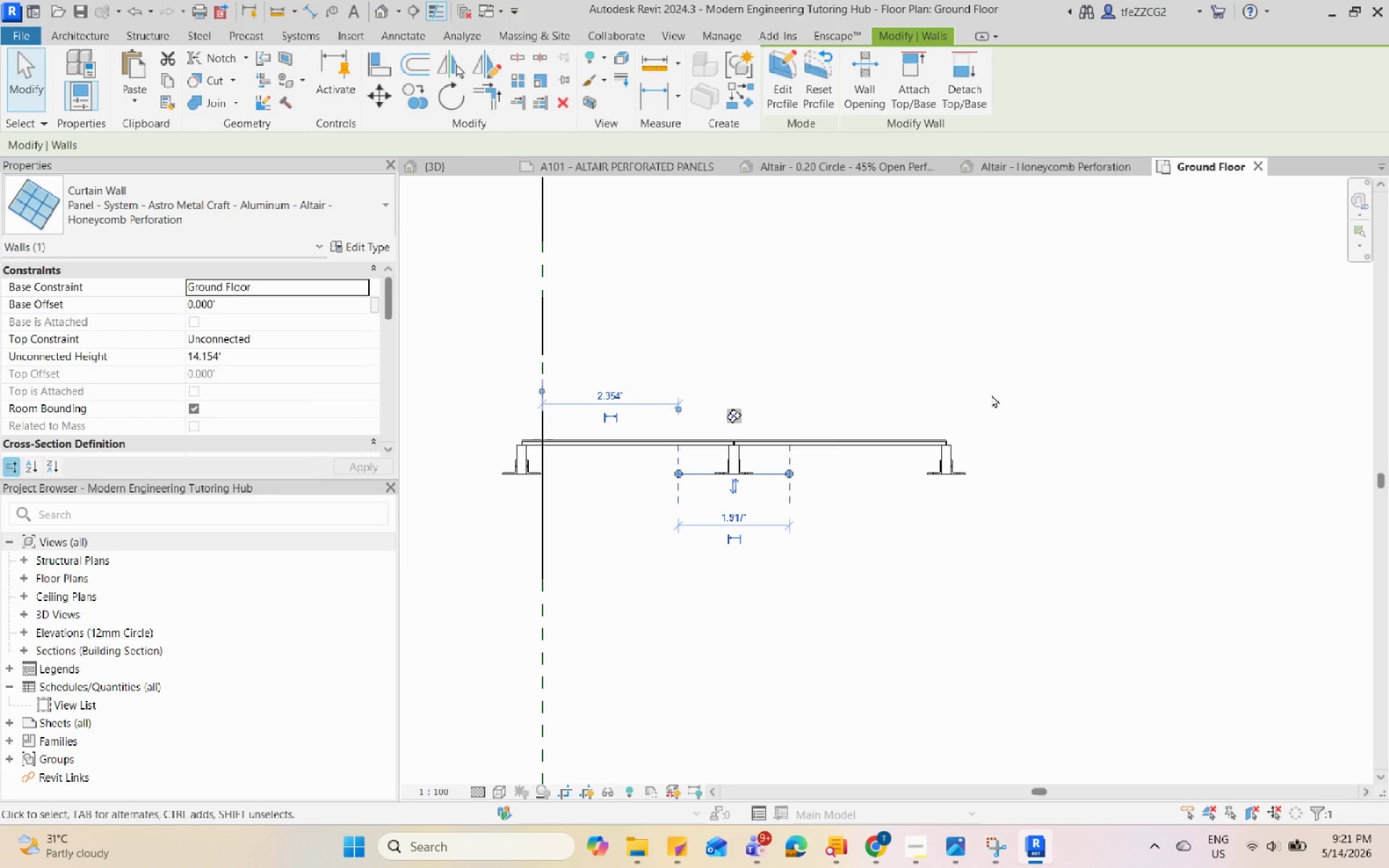 
left_click([993, 393])
 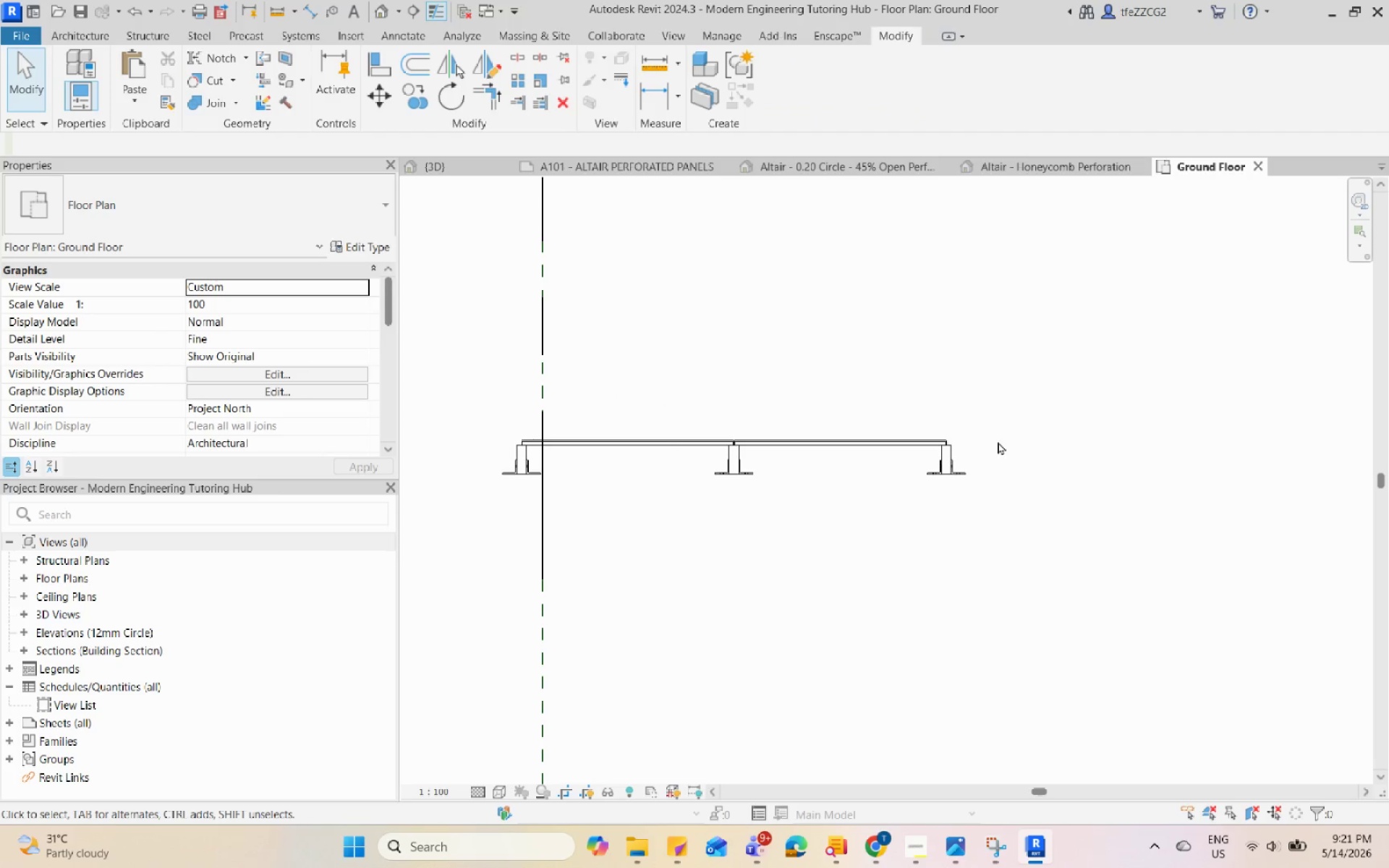 
key(Control+Z)
 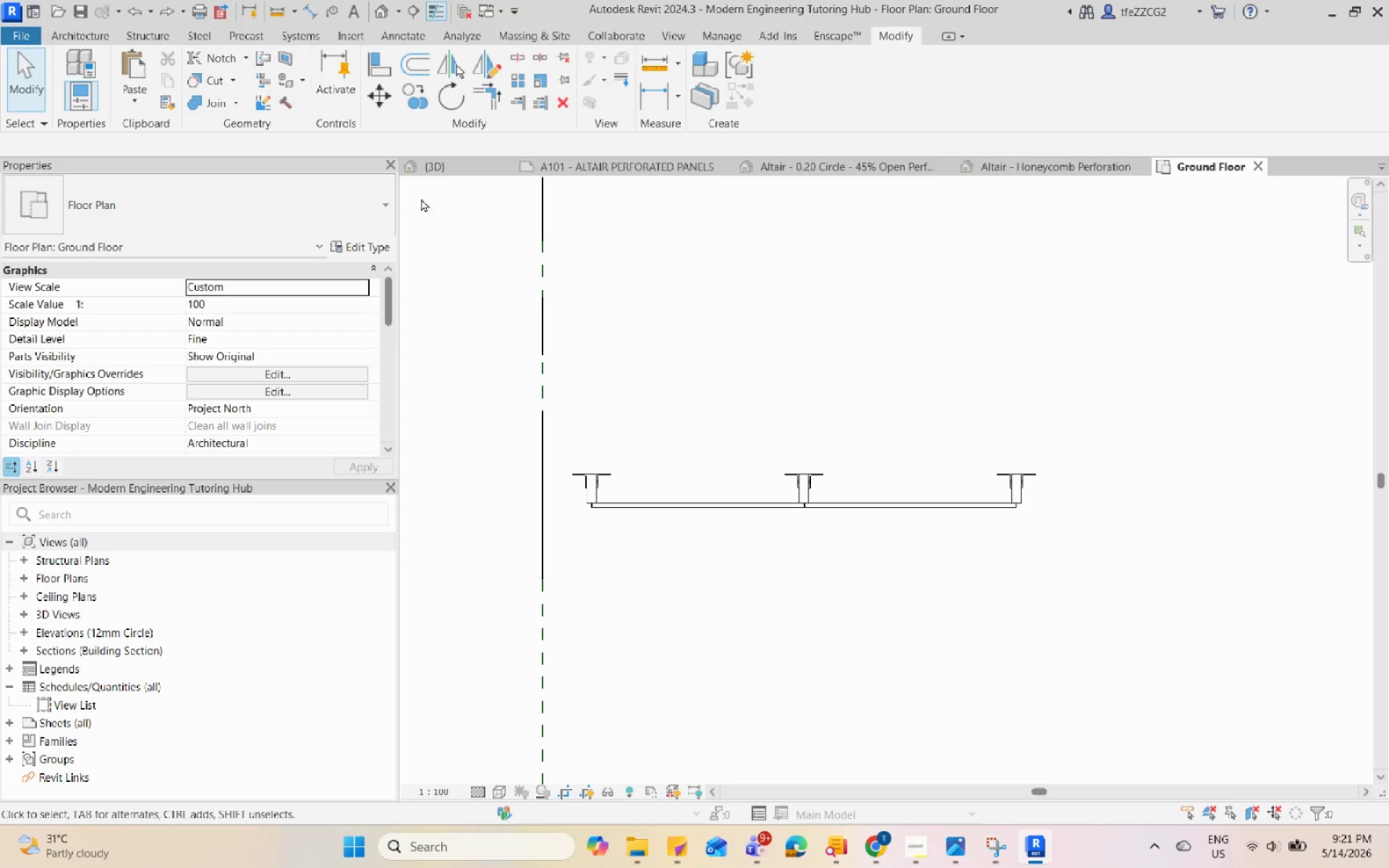 
left_click([451, 167])
 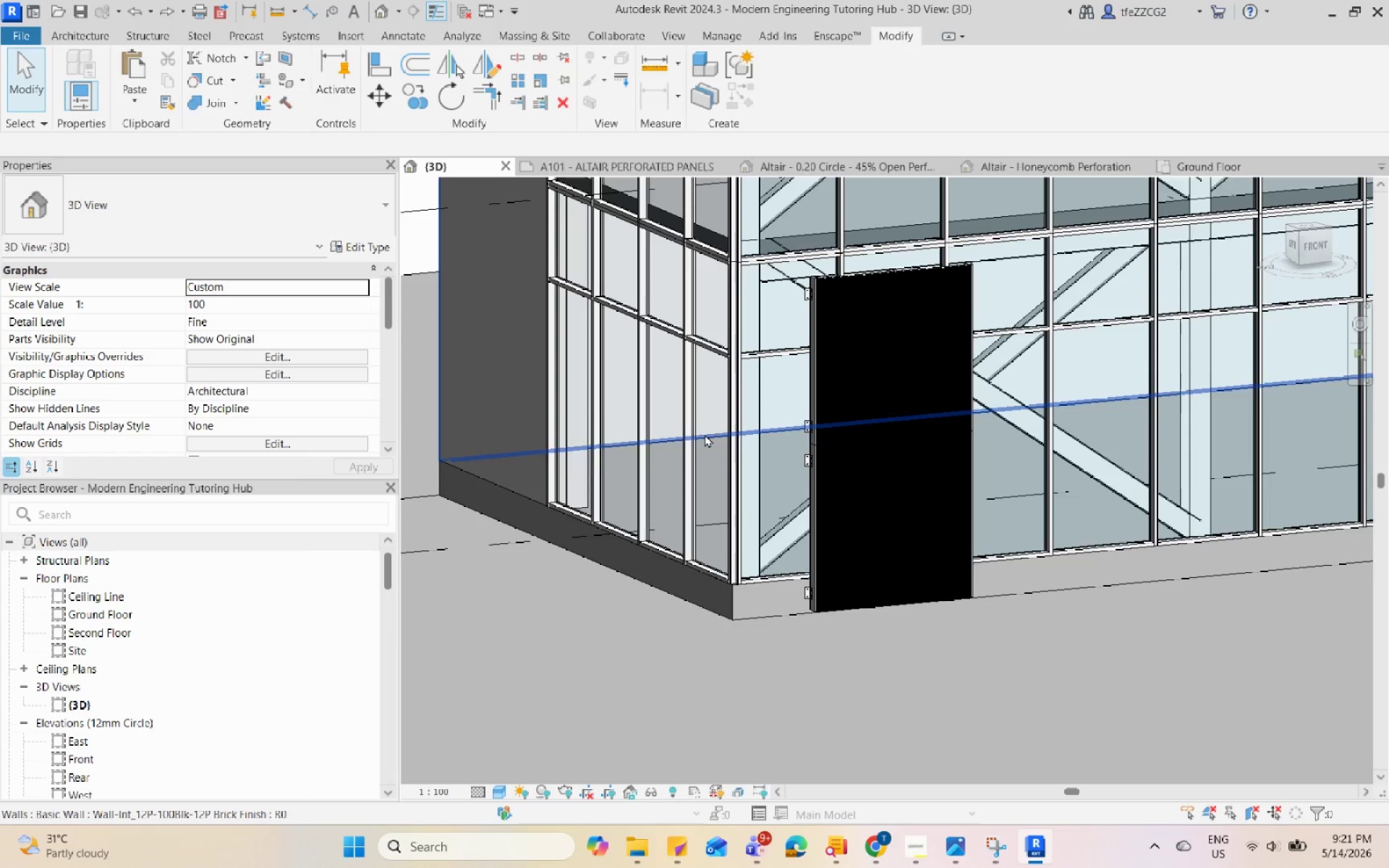 
hold_key(key=ShiftLeft, duration=0.95)
 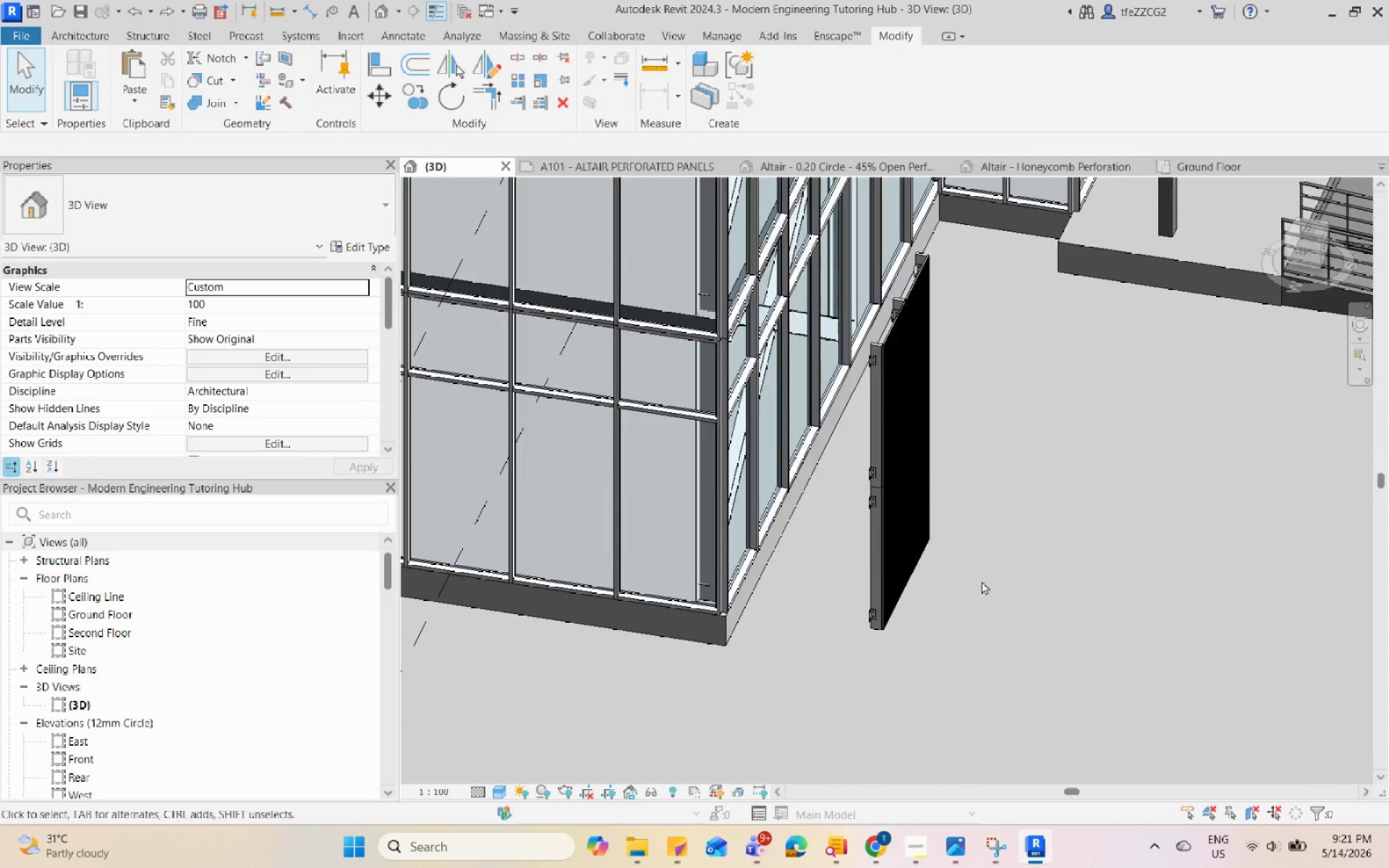 
left_click([901, 530])
 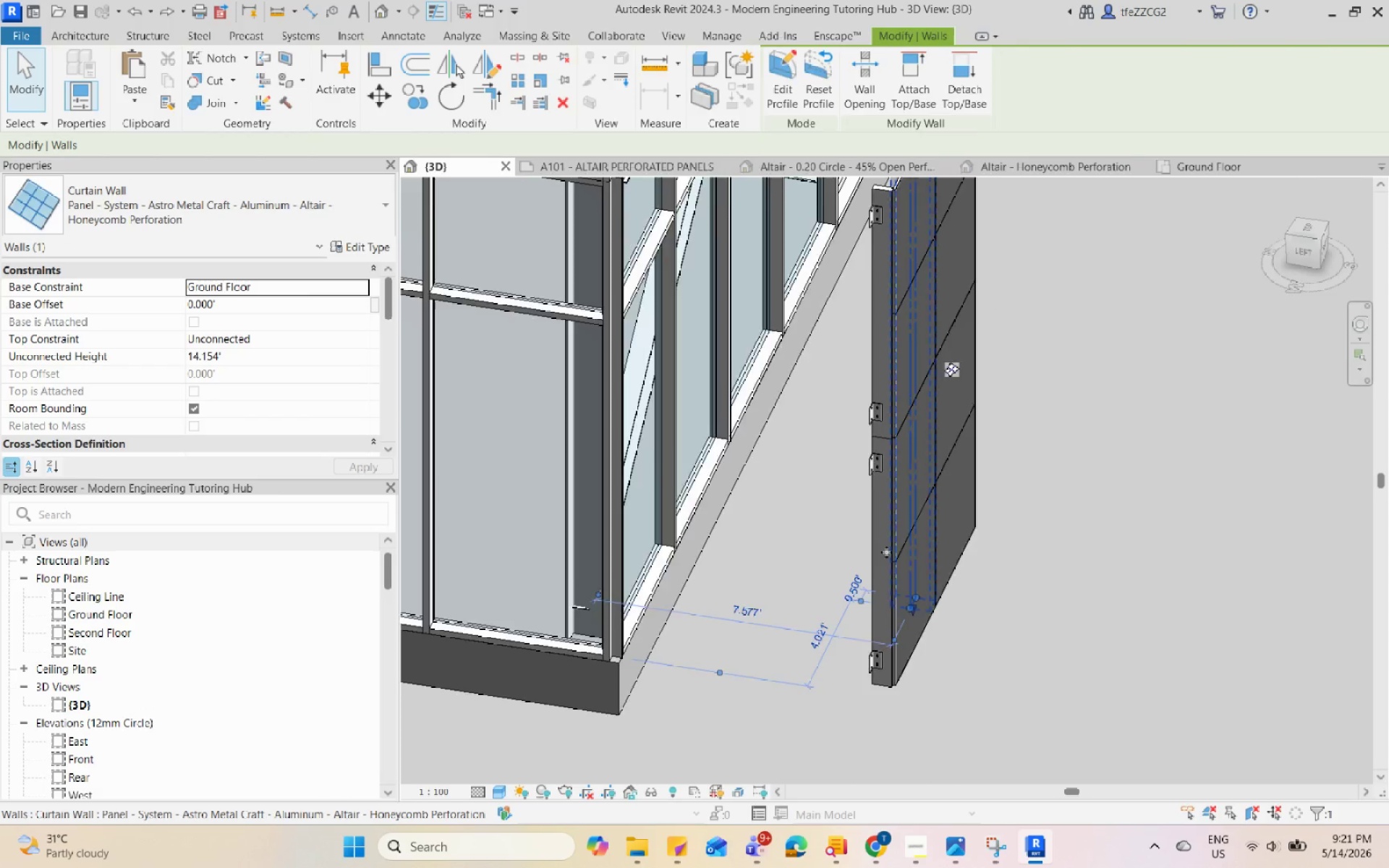 
scroll: coordinate [873, 550], scroll_direction: up, amount: 4.0
 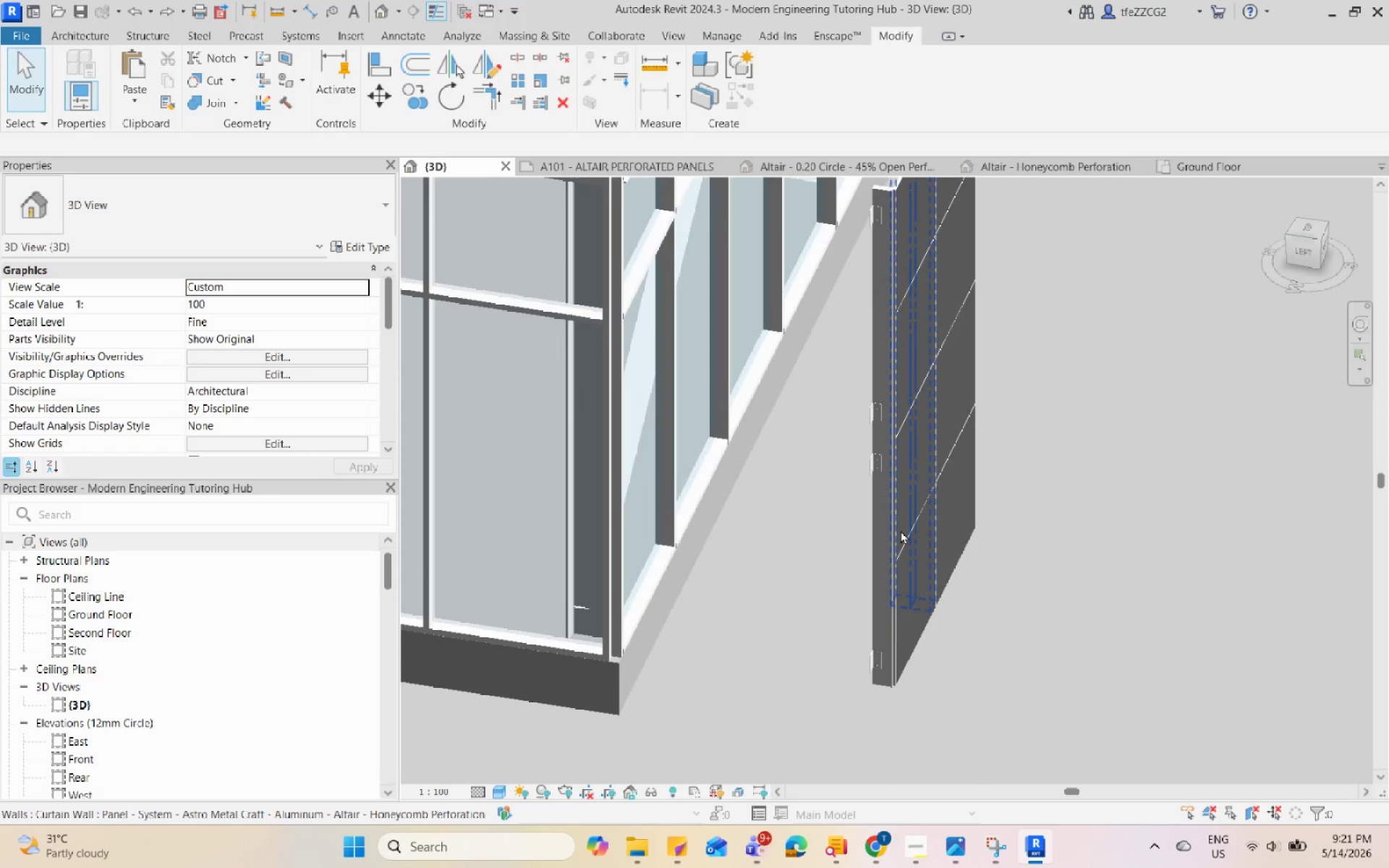 
type(DE)
 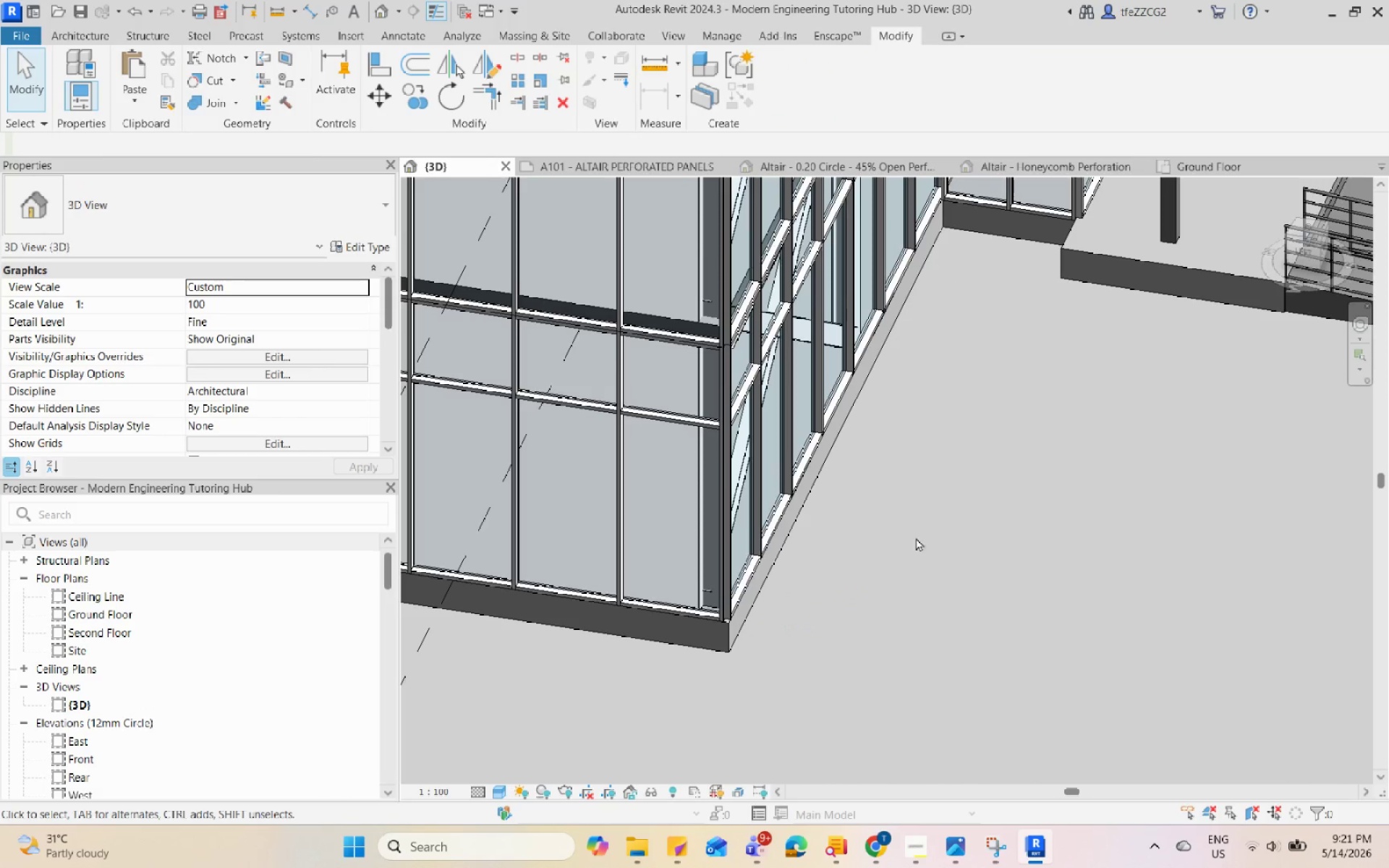 
scroll: coordinate [919, 531], scroll_direction: down, amount: 9.0
 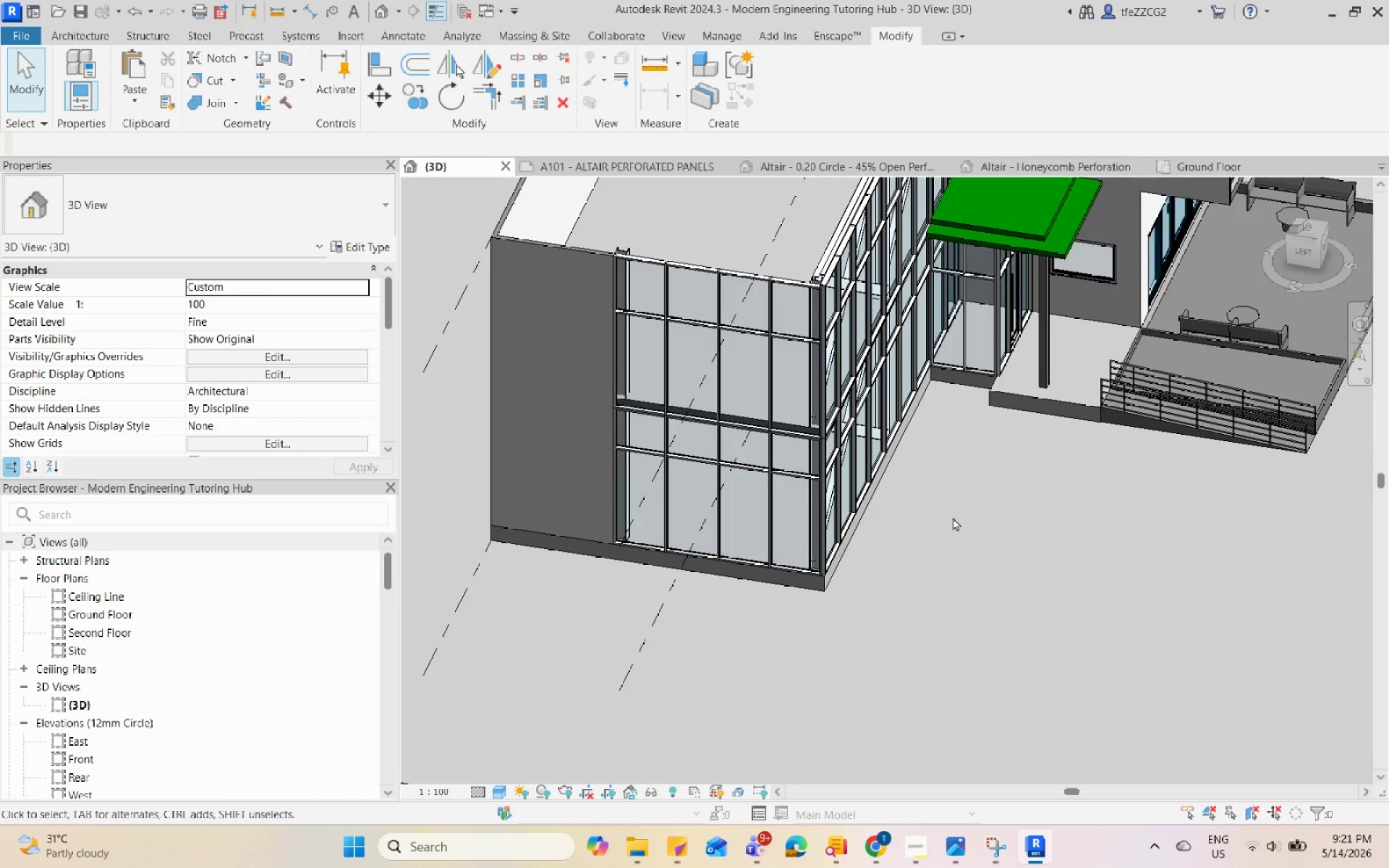 
hold_key(key=ShiftLeft, duration=0.7)
 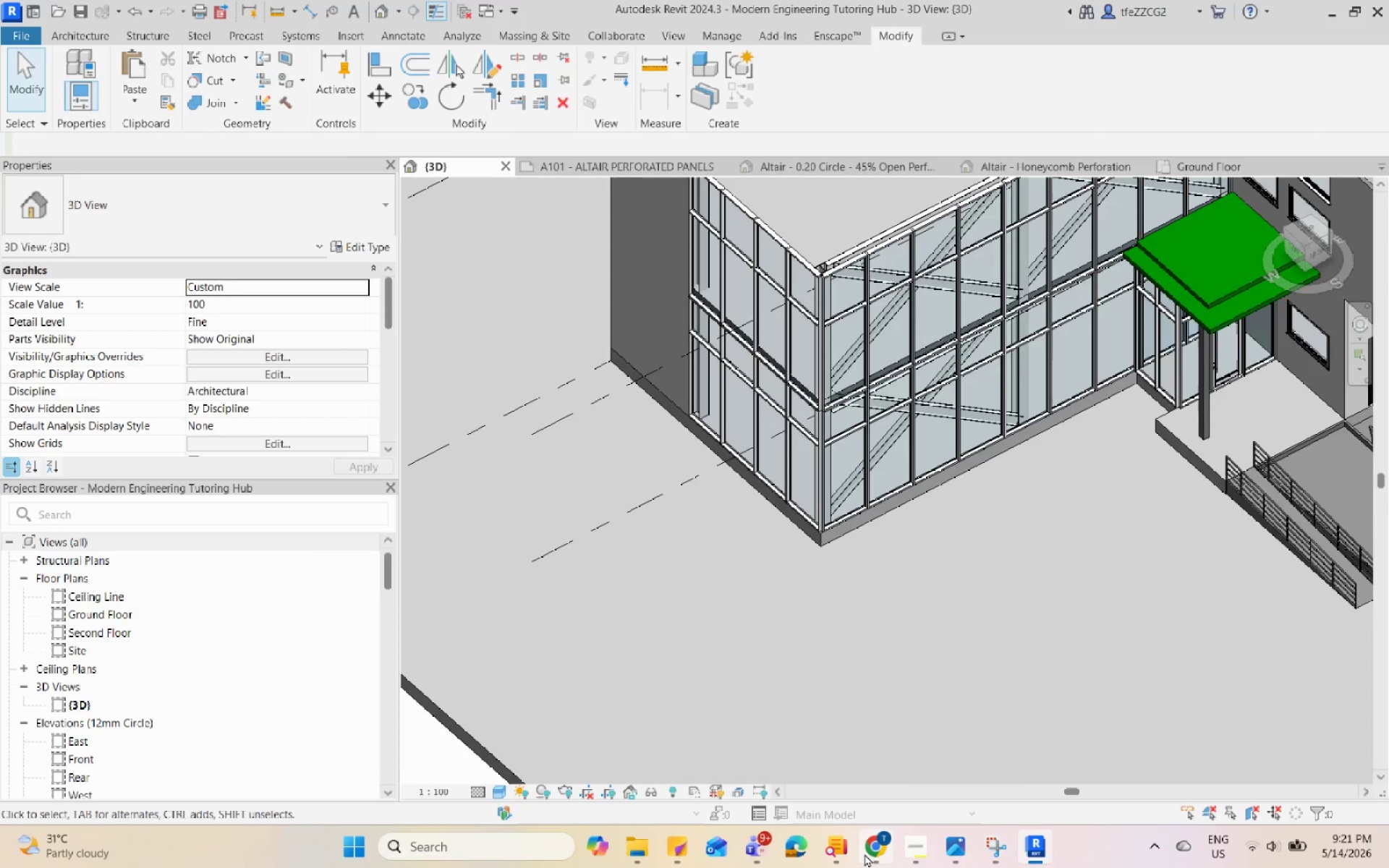 
left_click([865, 854])
 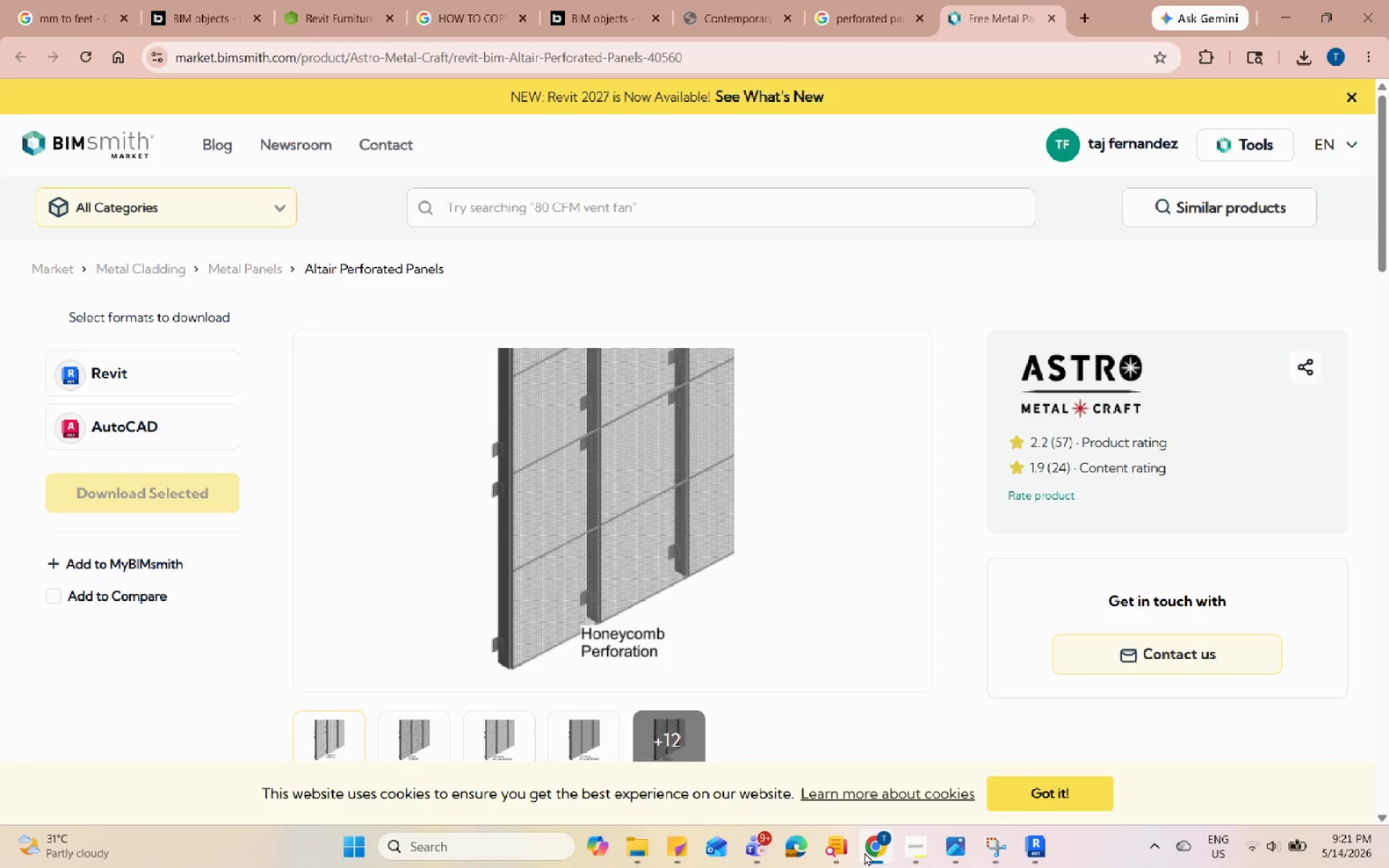 
scroll: coordinate [430, 399], scroll_direction: down, amount: 5.0
 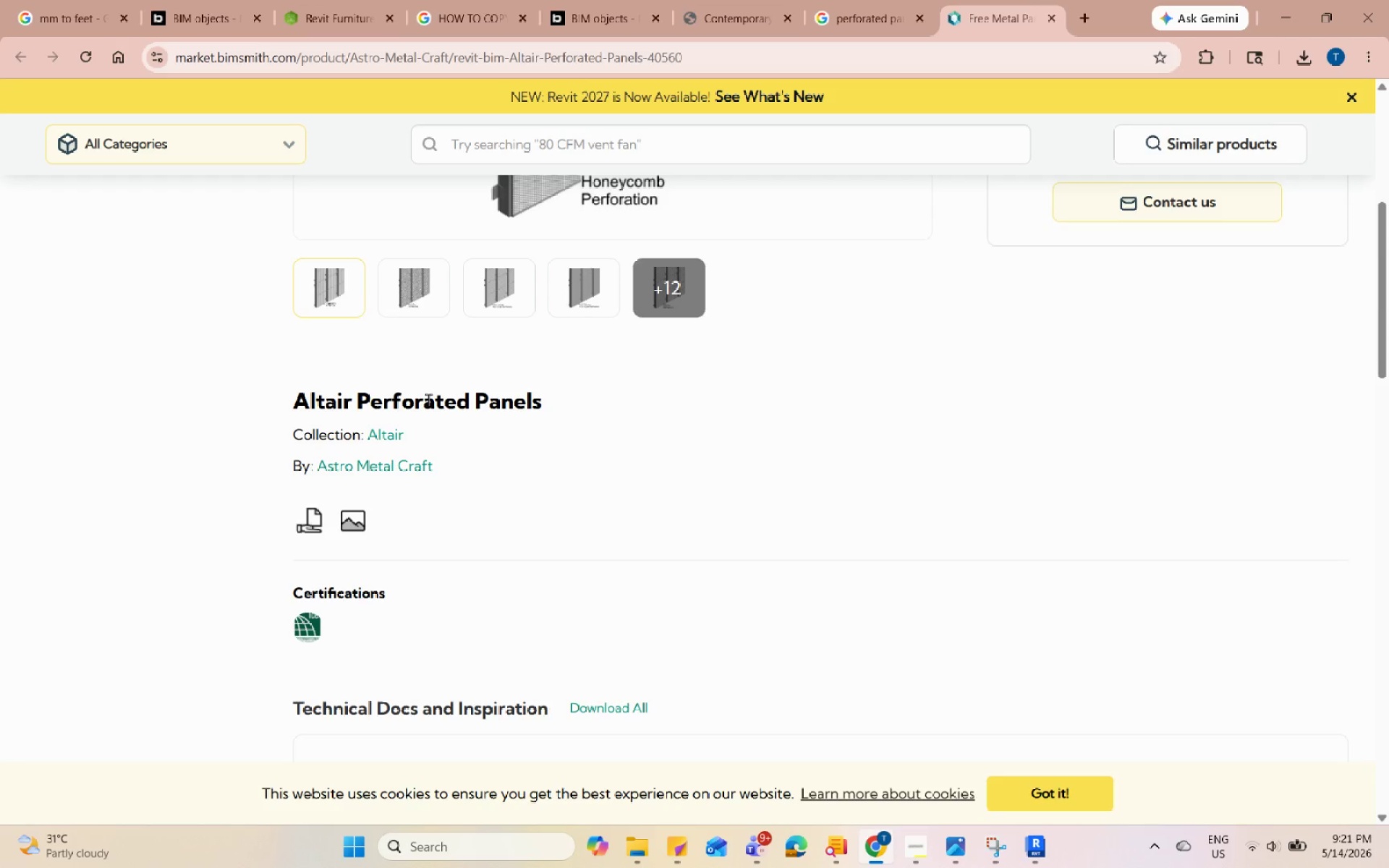 
scroll: coordinate [428, 399], scroll_direction: up, amount: 8.0
 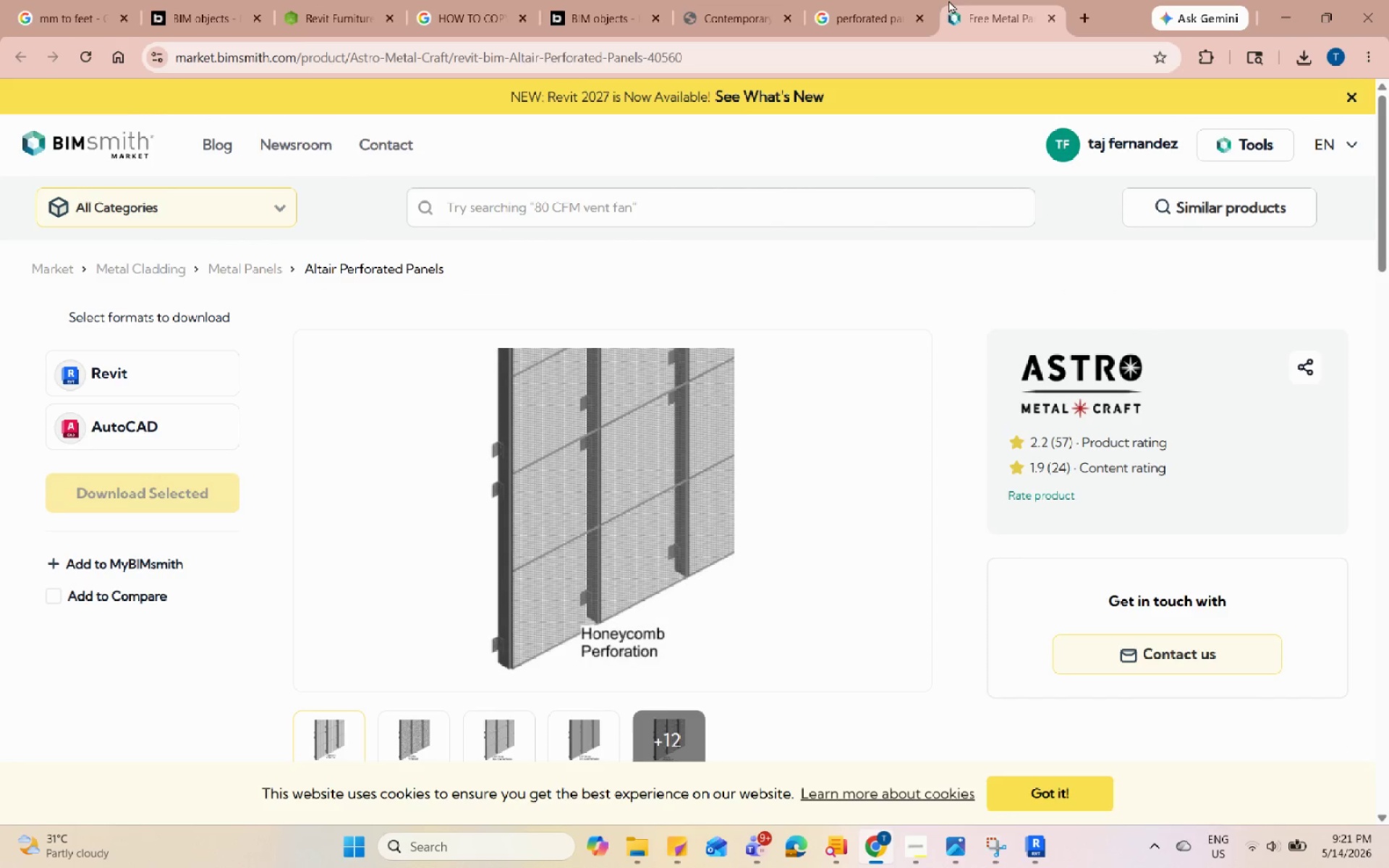 
left_click([884, 0])
 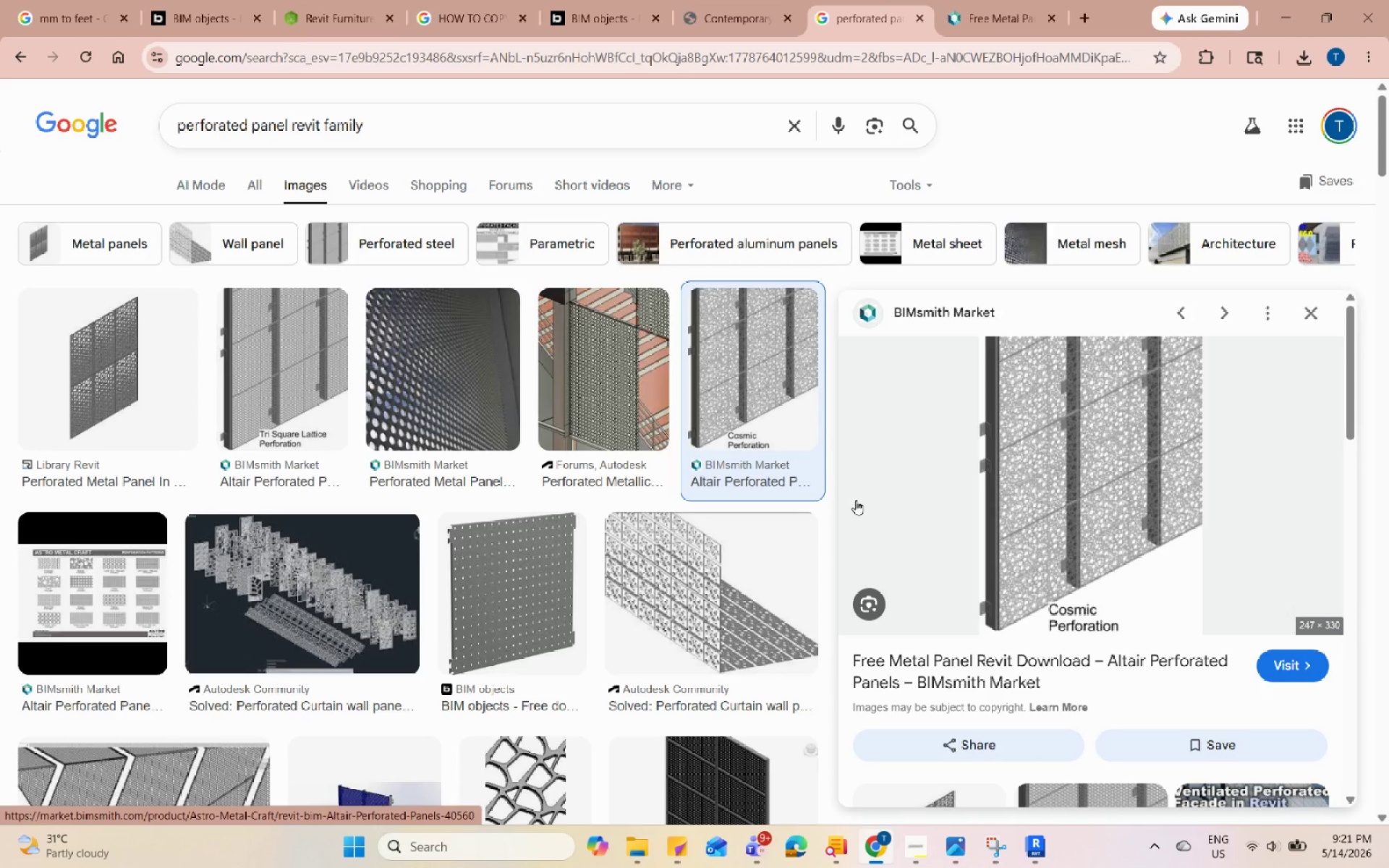 
wait(5.2)
 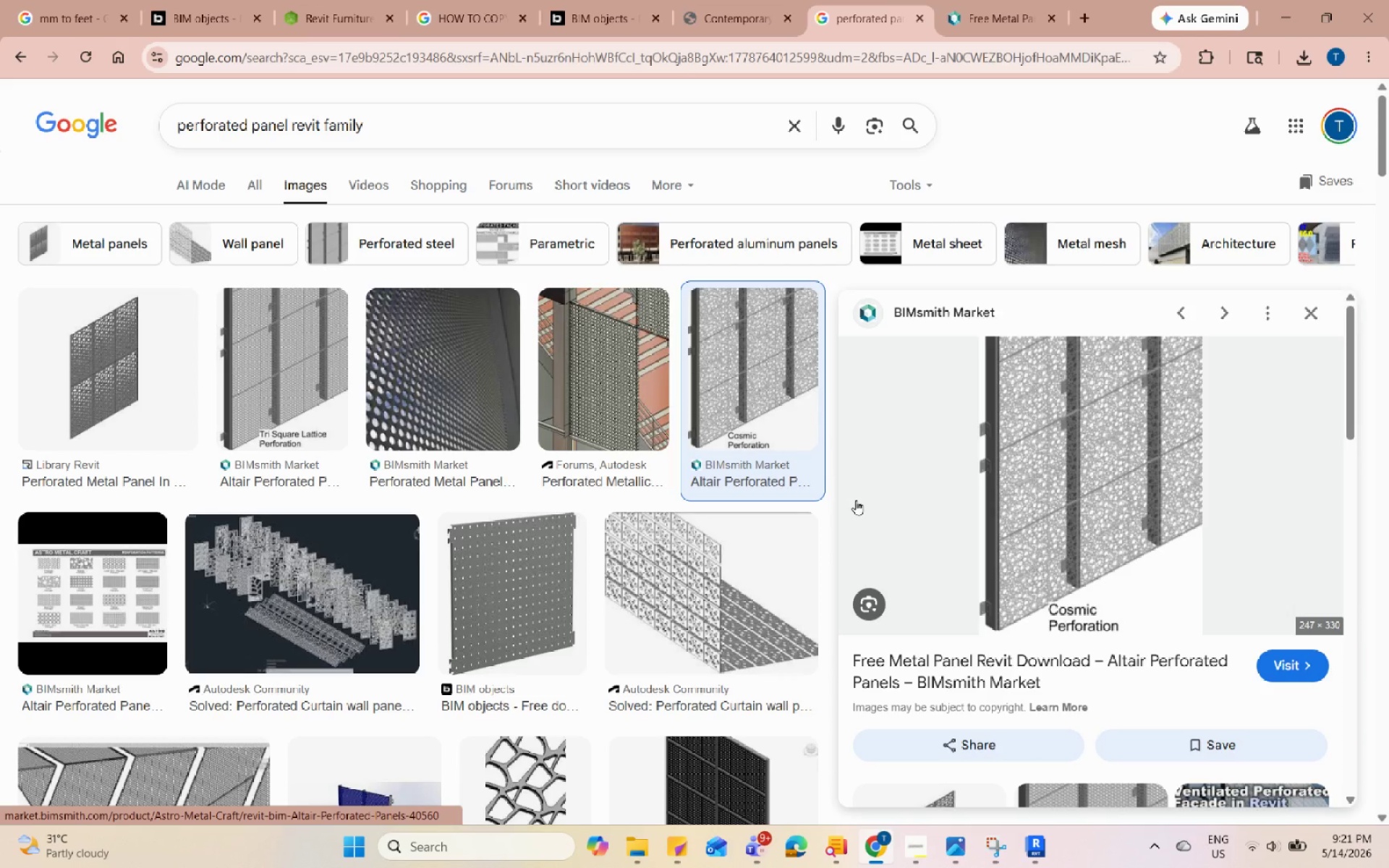 
left_click([136, 329])
 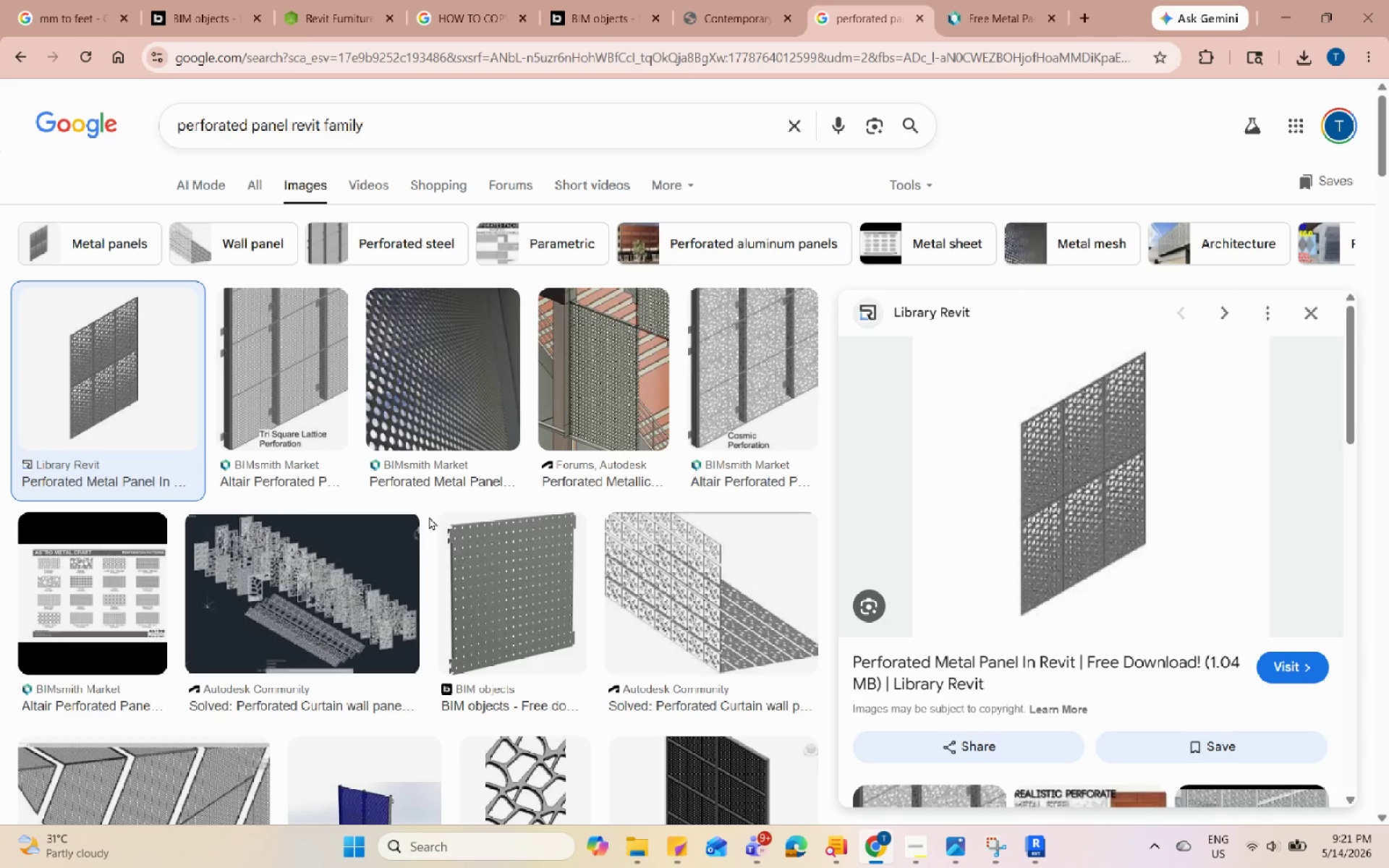 
left_click([326, 573])
 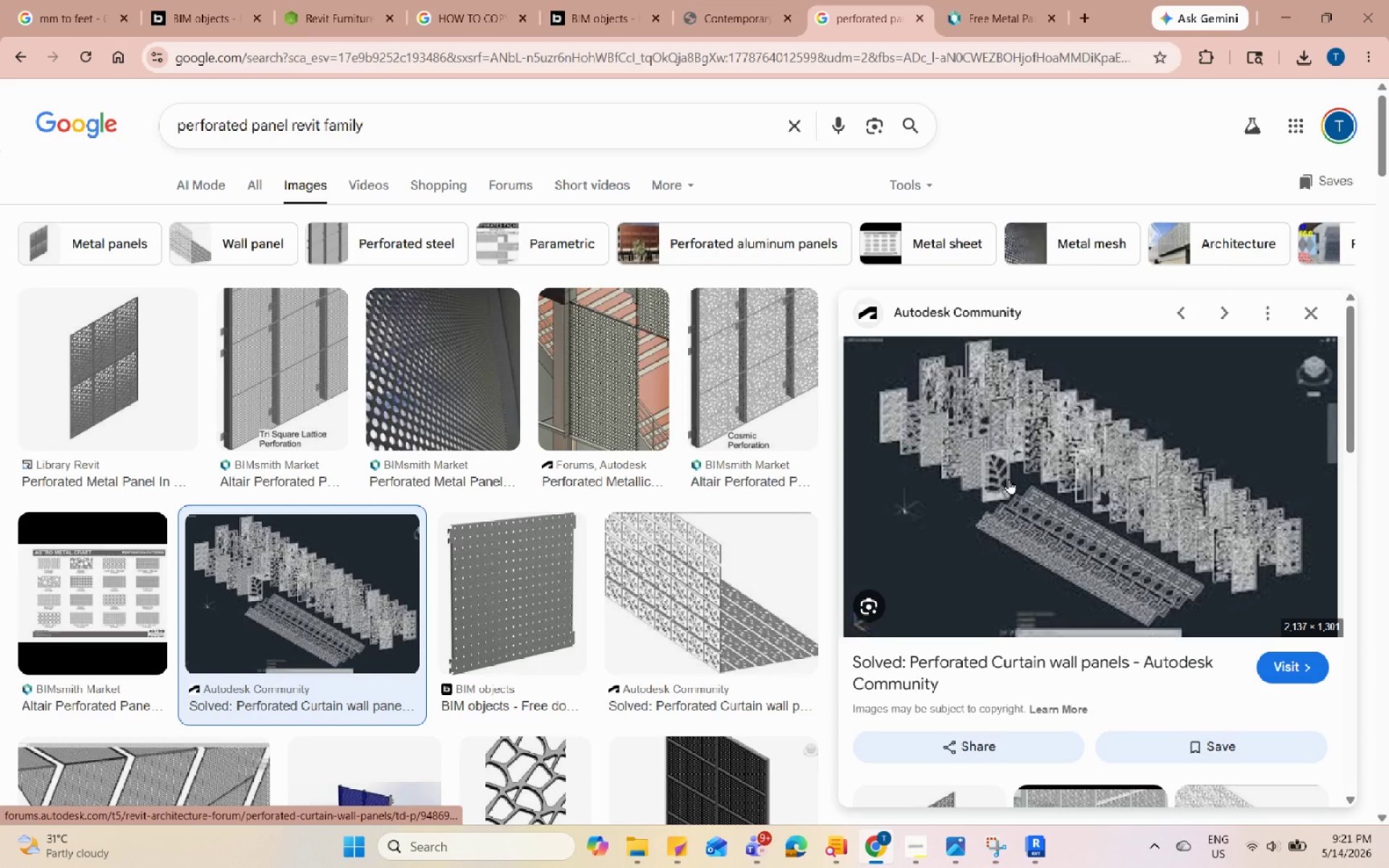 
left_click([1008, 479])
 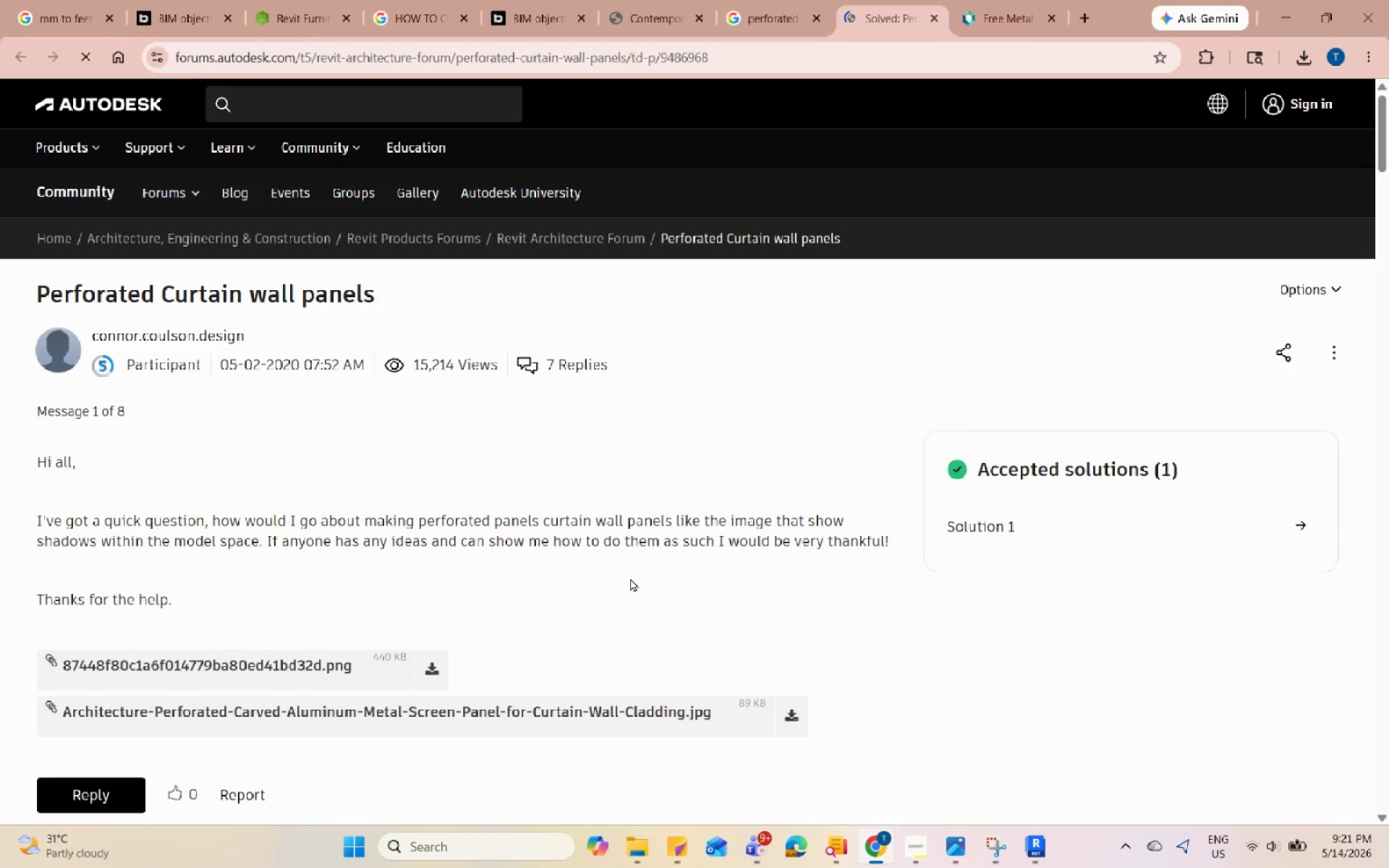 
scroll: coordinate [630, 578], scroll_direction: none, amount: 0.0
 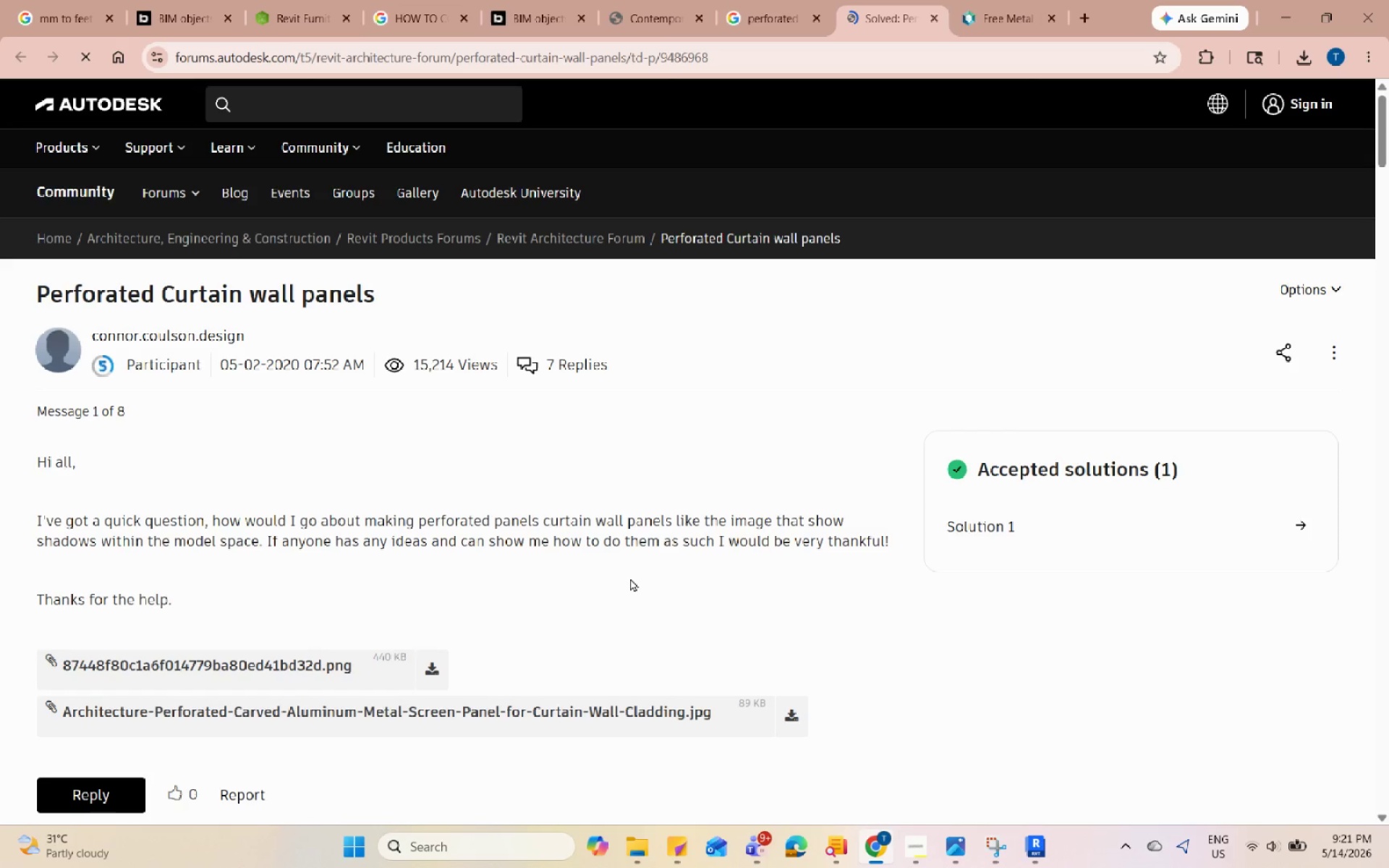 
scroll: coordinate [630, 578], scroll_direction: down, amount: 19.0
 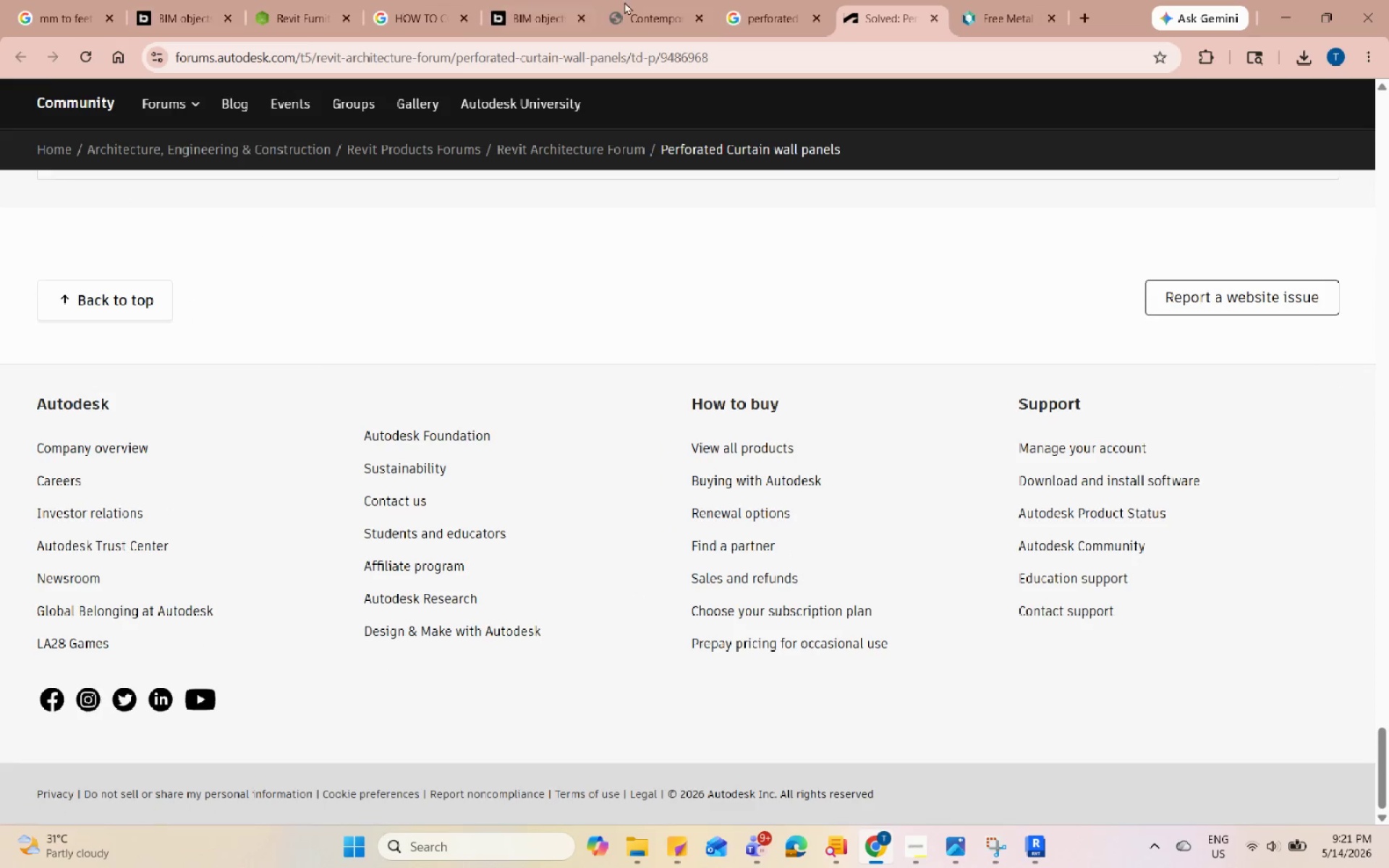 
left_click([781, 1])
 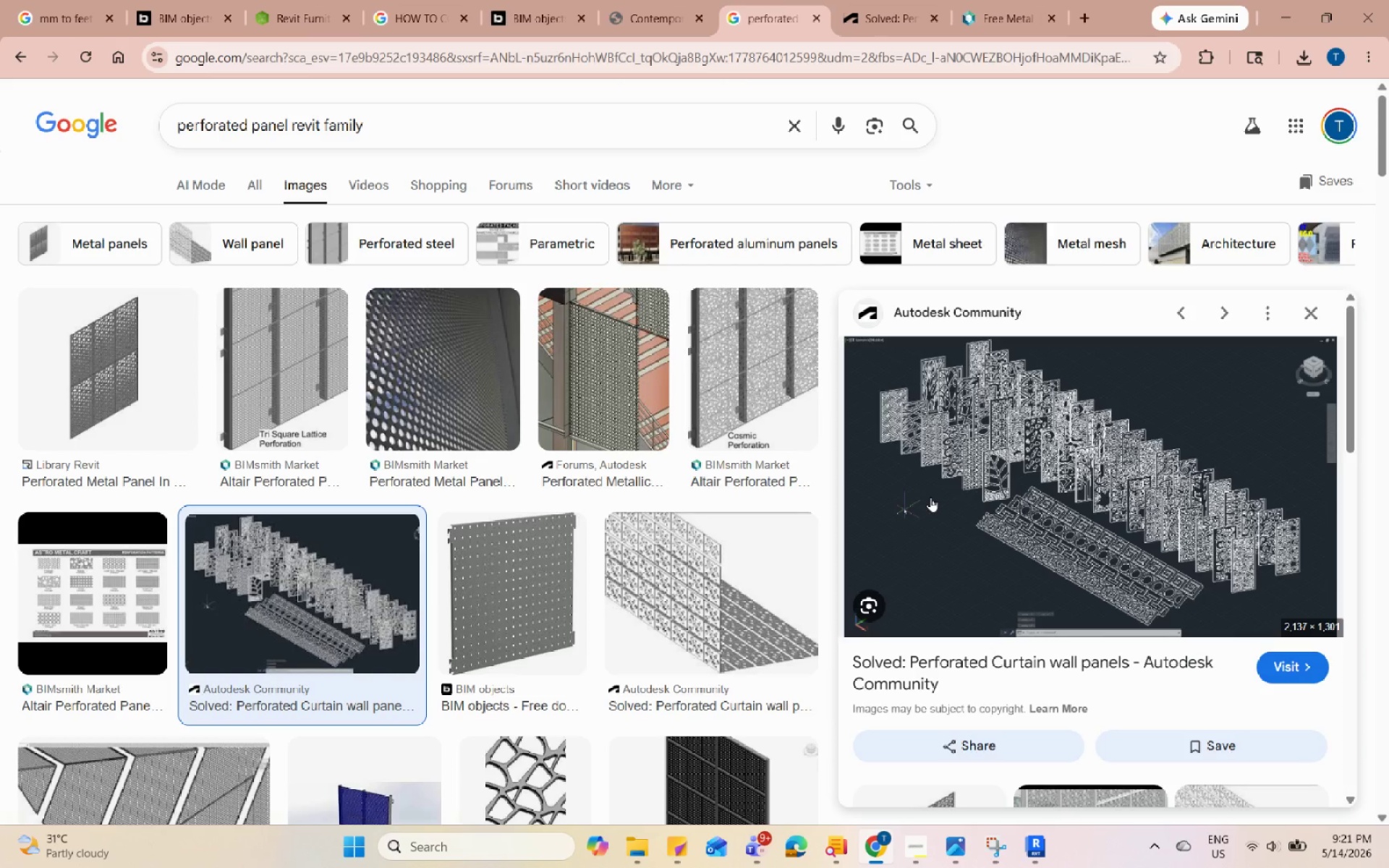 
scroll: coordinate [681, 425], scroll_direction: down, amount: 7.0
 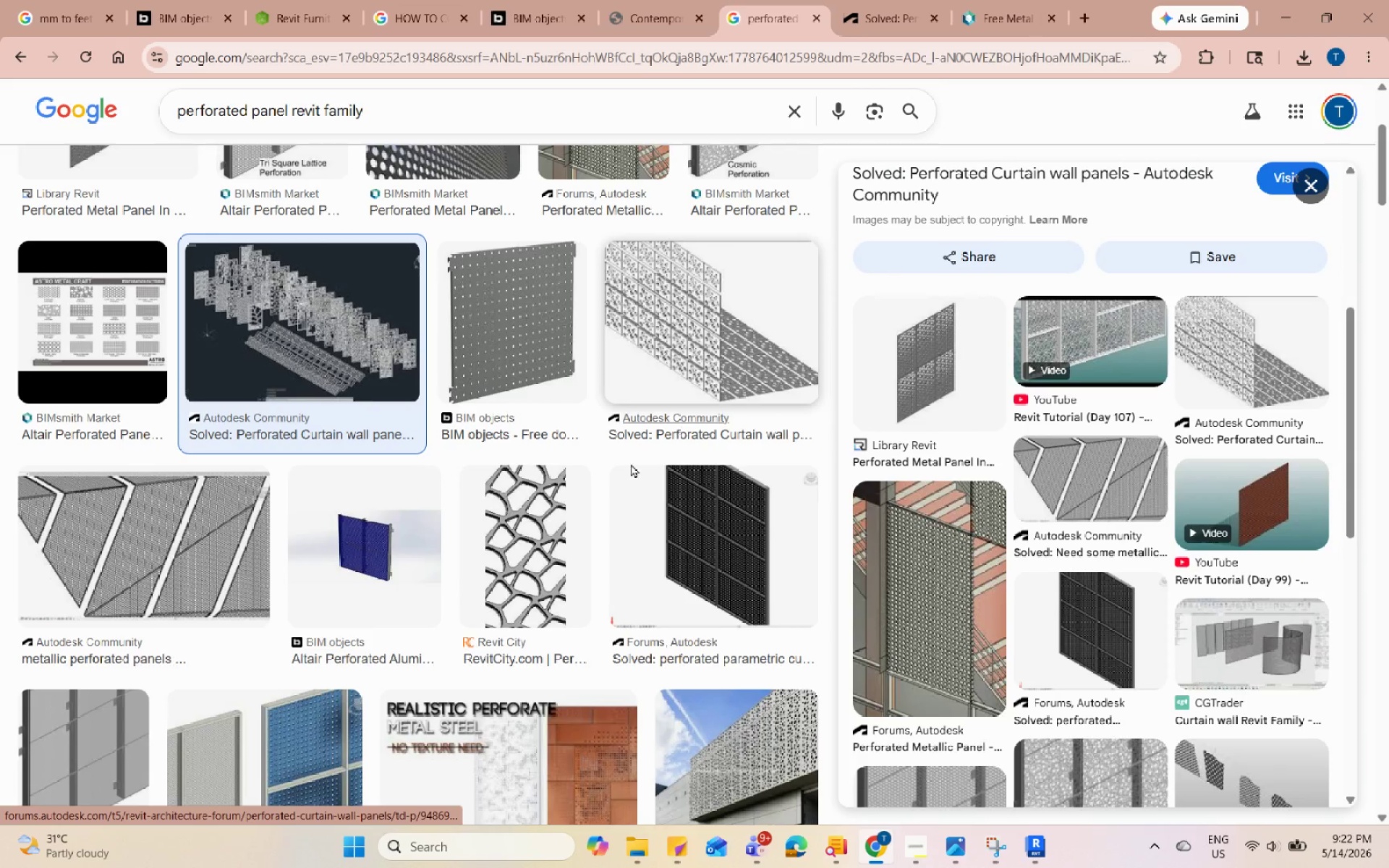 
left_click([545, 515])
 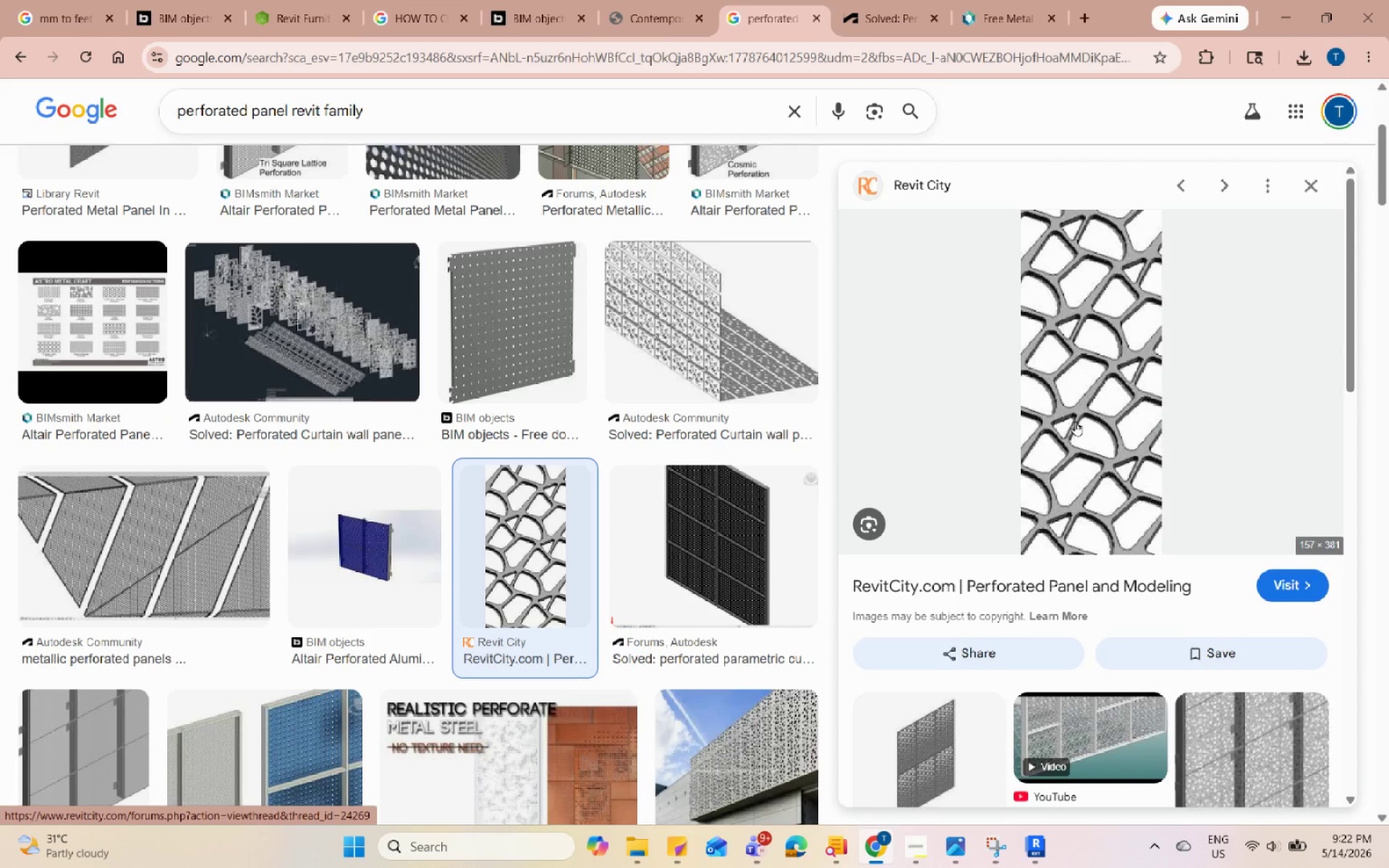 
left_click([1075, 421])
 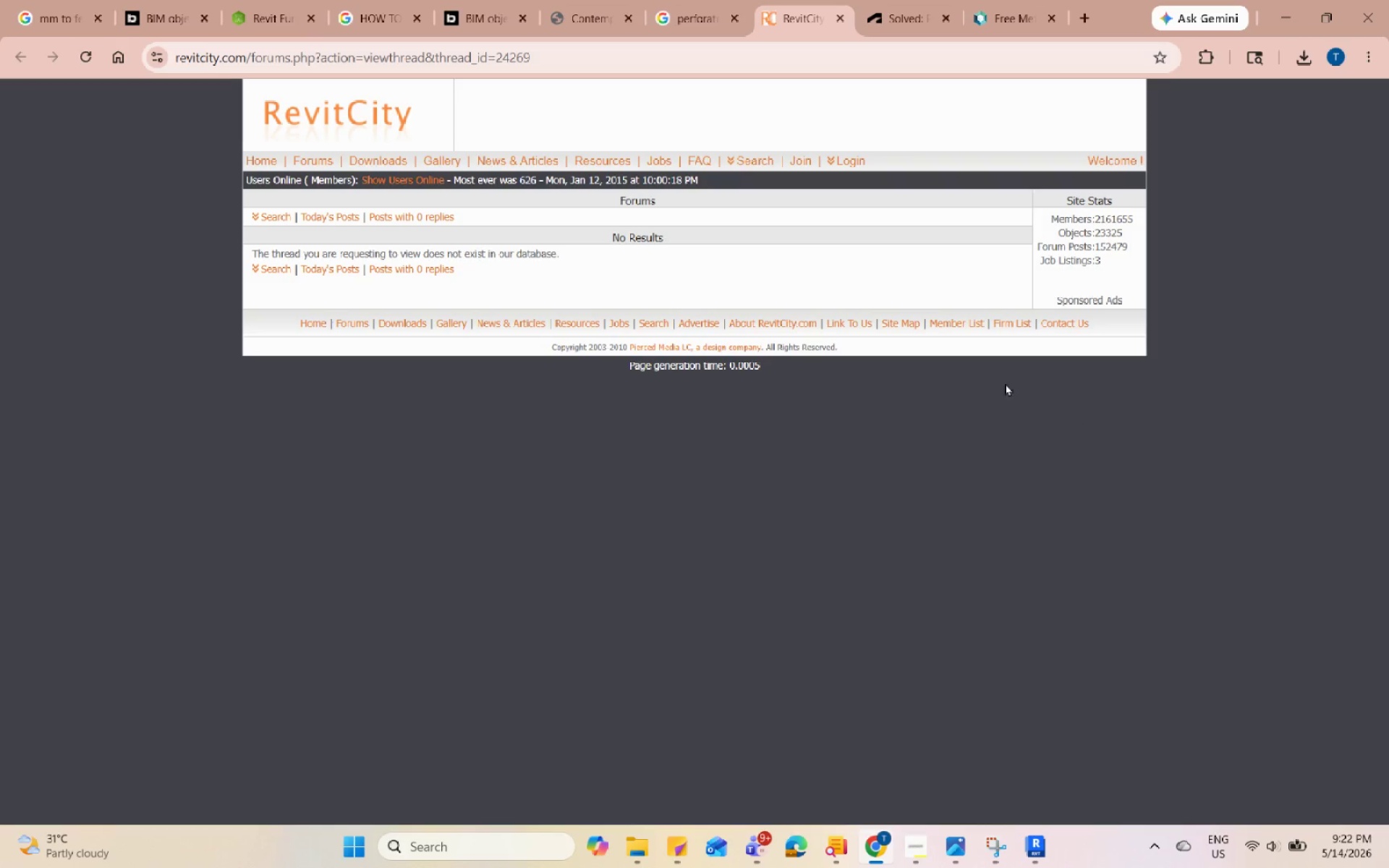 
left_click([670, 0])
 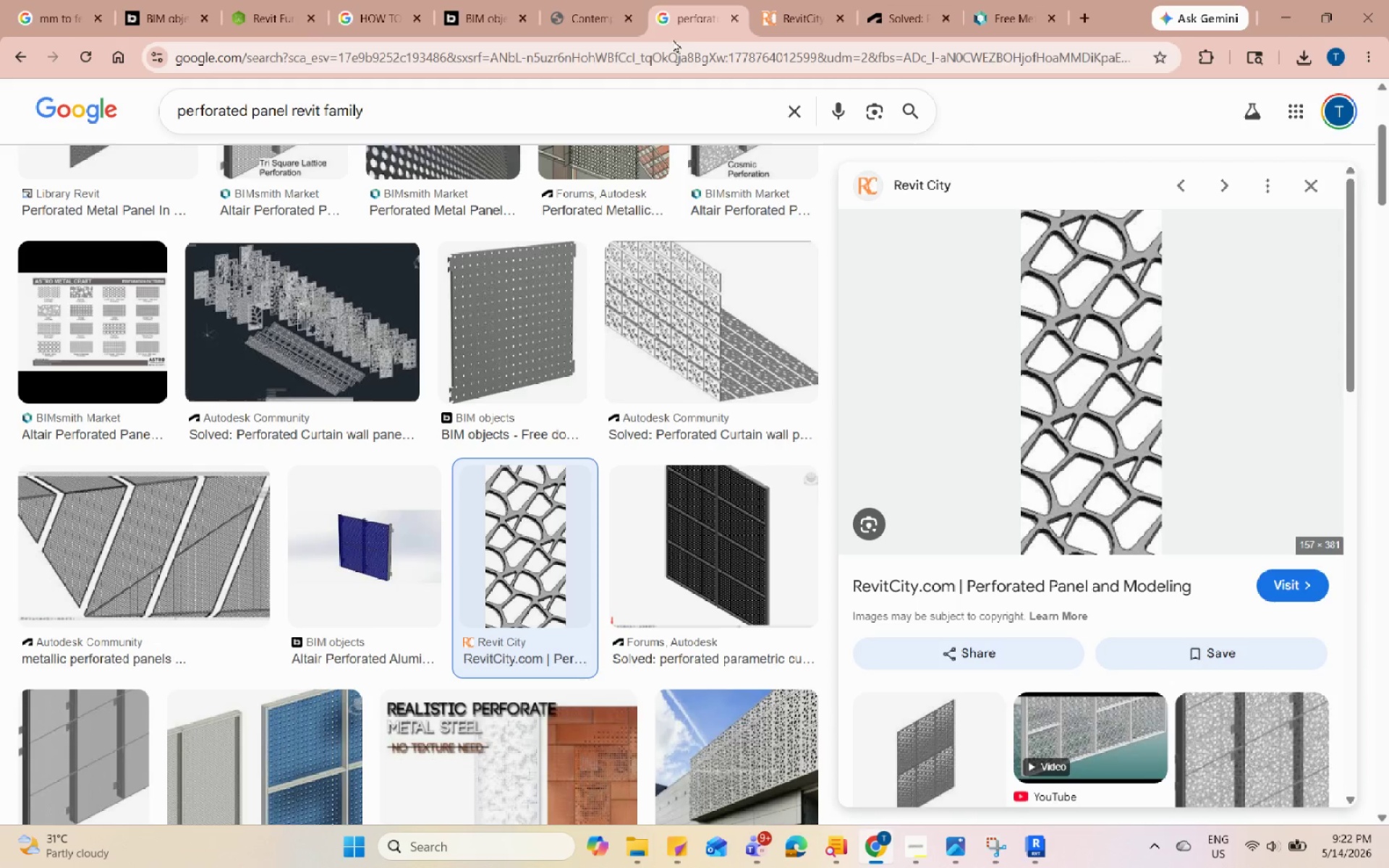 
scroll: coordinate [674, 438], scroll_direction: down, amount: 3.0
 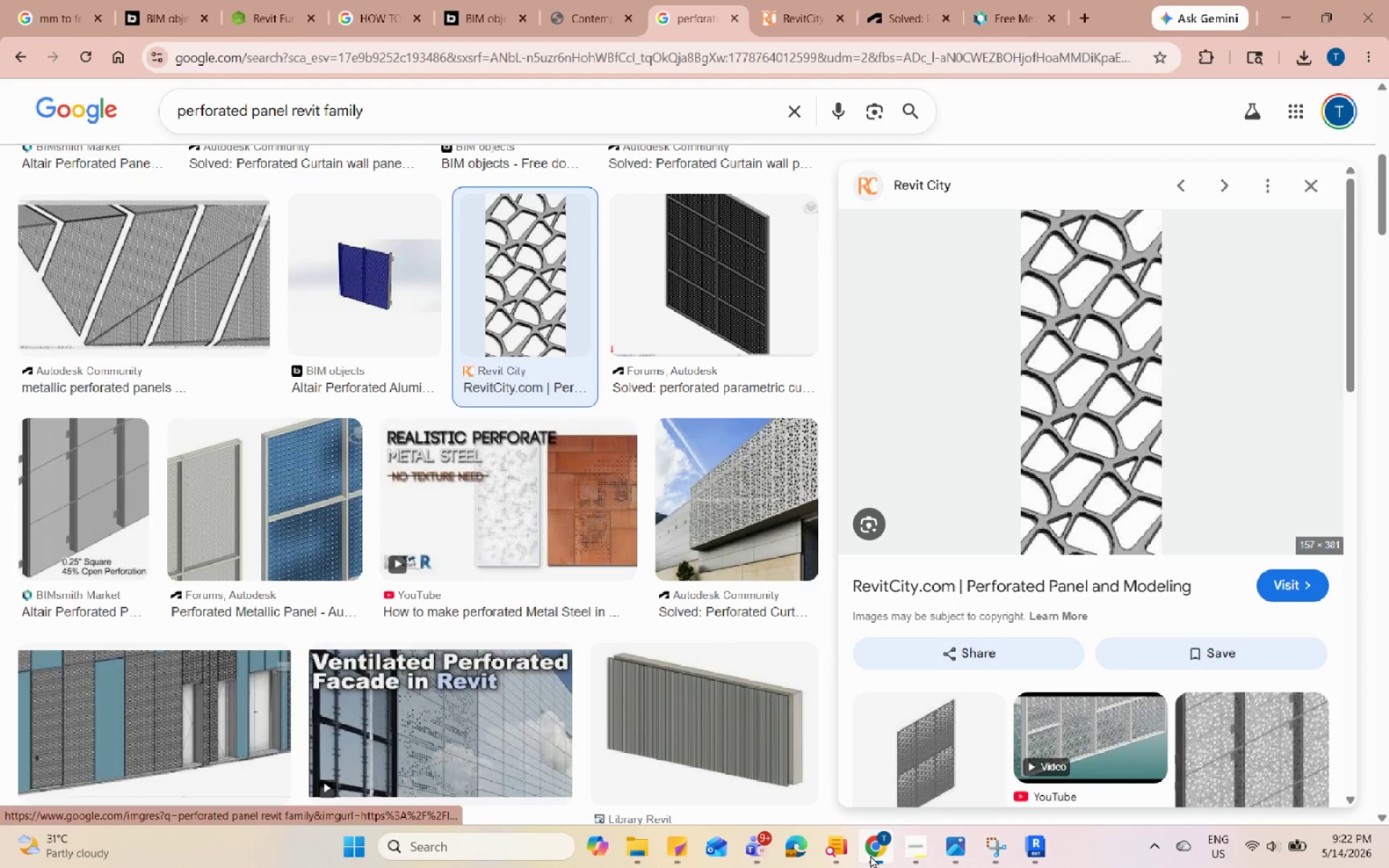 
left_click([909, 848])